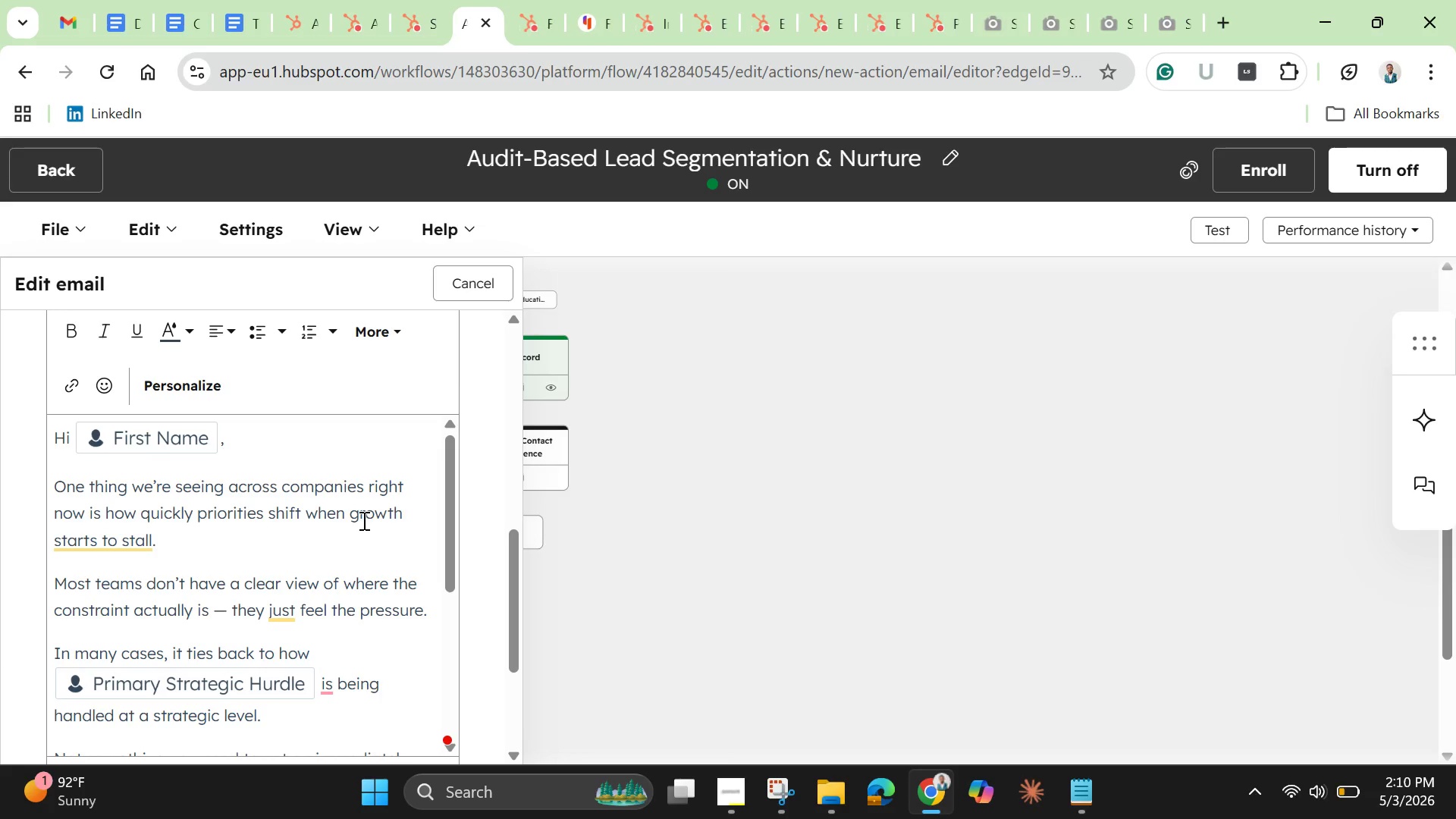 
wait(18.03)
 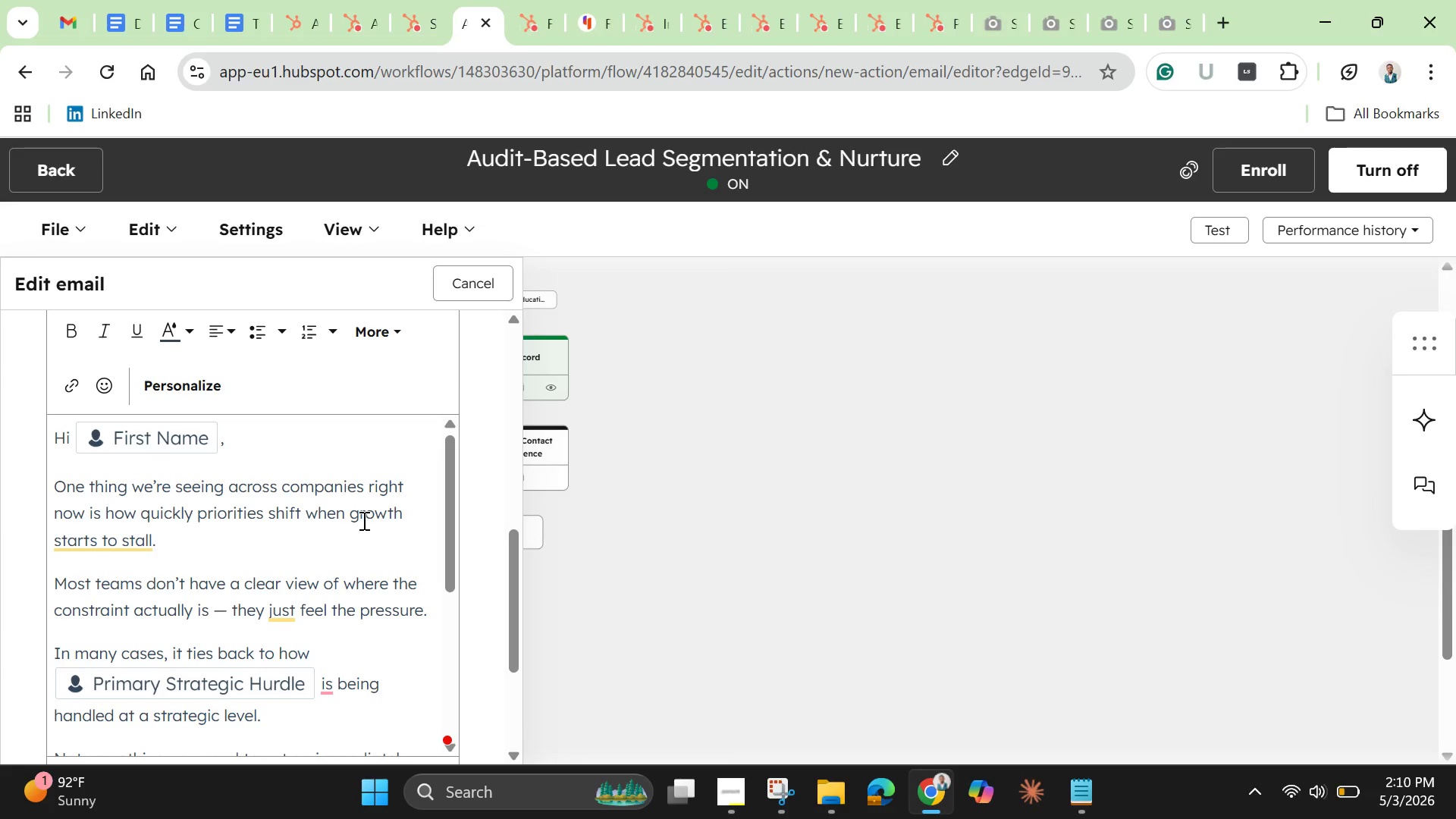 
left_click_drag(start_coordinate=[442, 566], to_coordinate=[436, 736])
 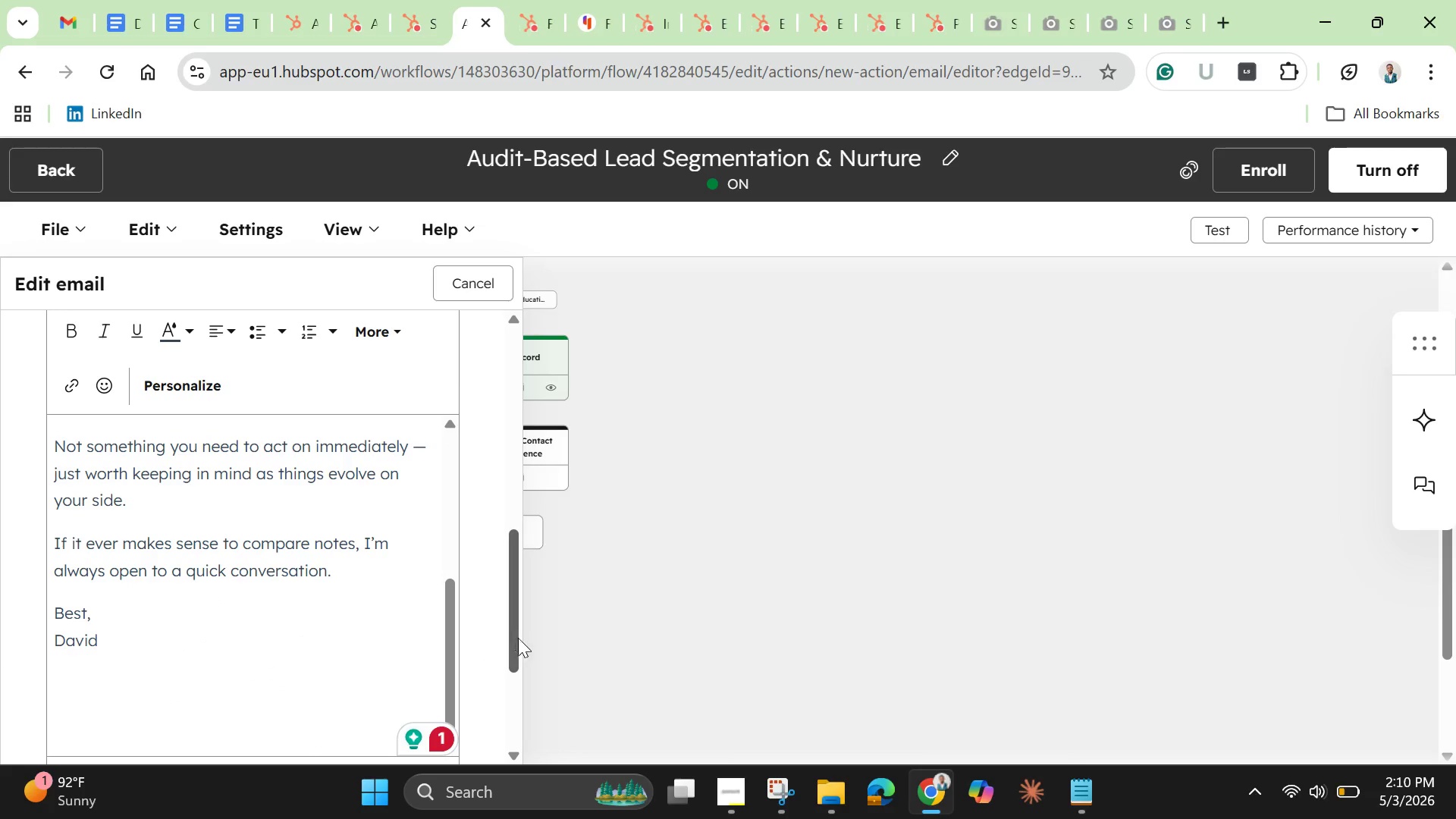 
left_click_drag(start_coordinate=[518, 638], to_coordinate=[504, 727])
 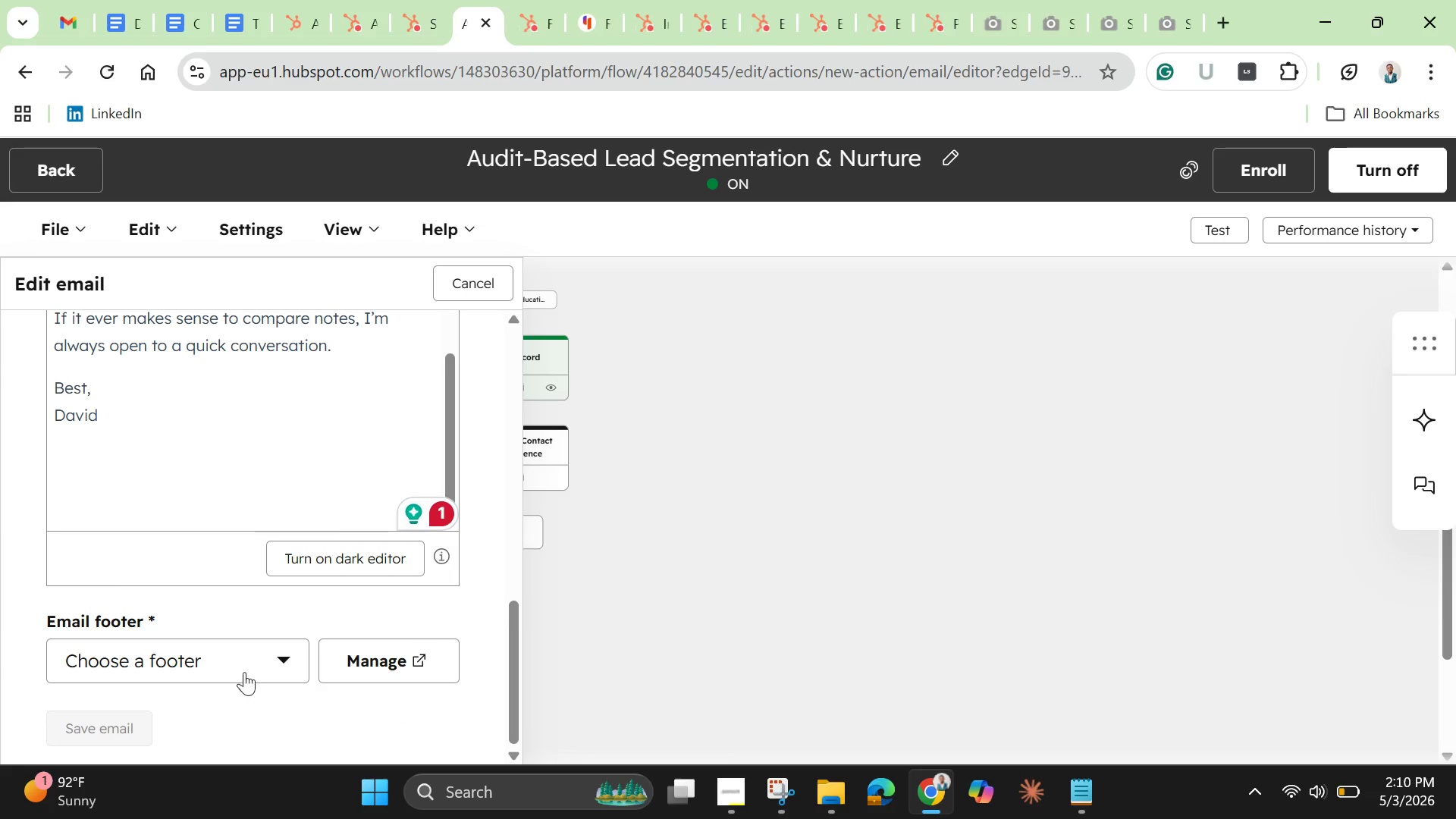 
left_click([246, 664])
 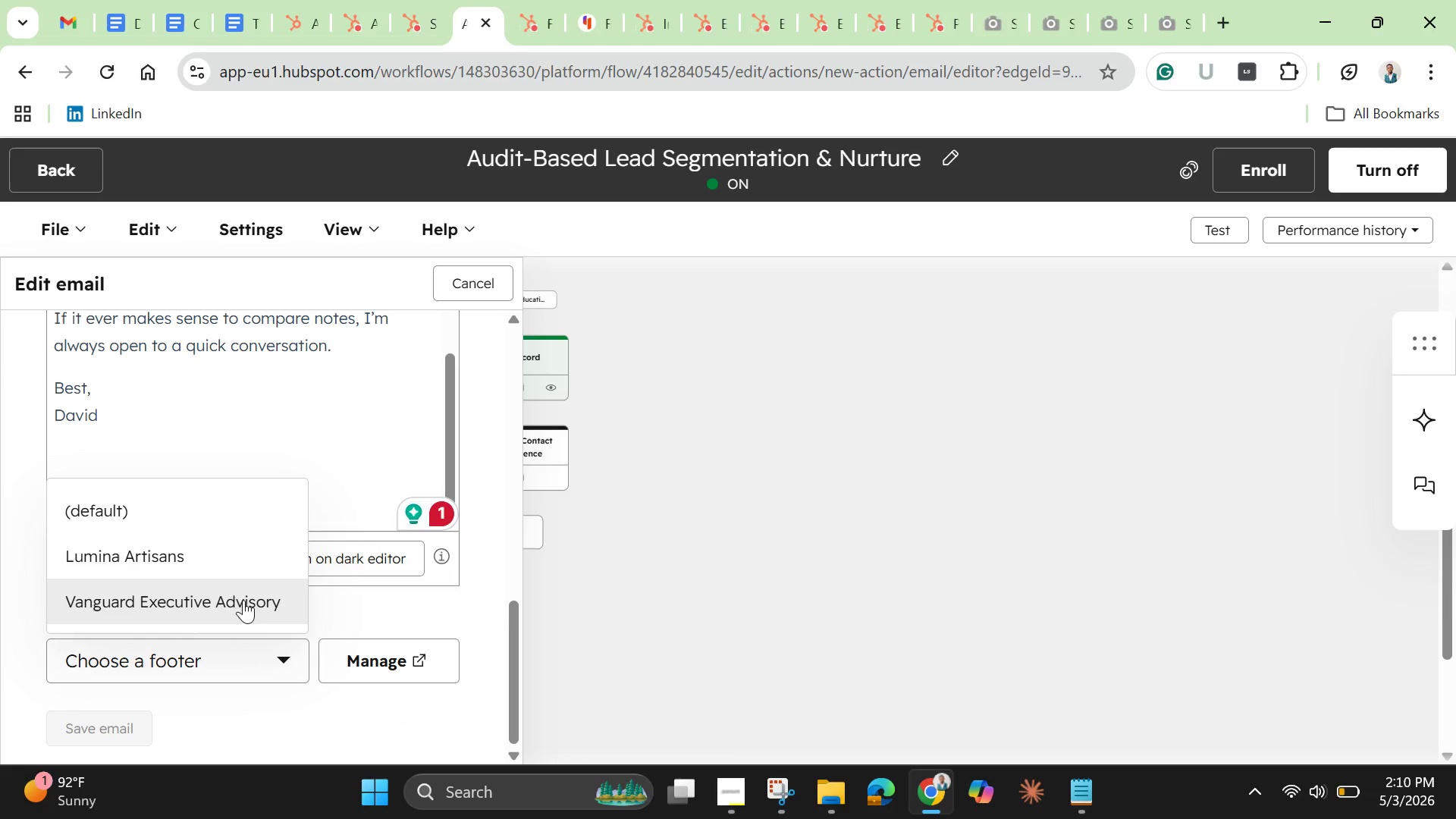 
left_click([243, 593])
 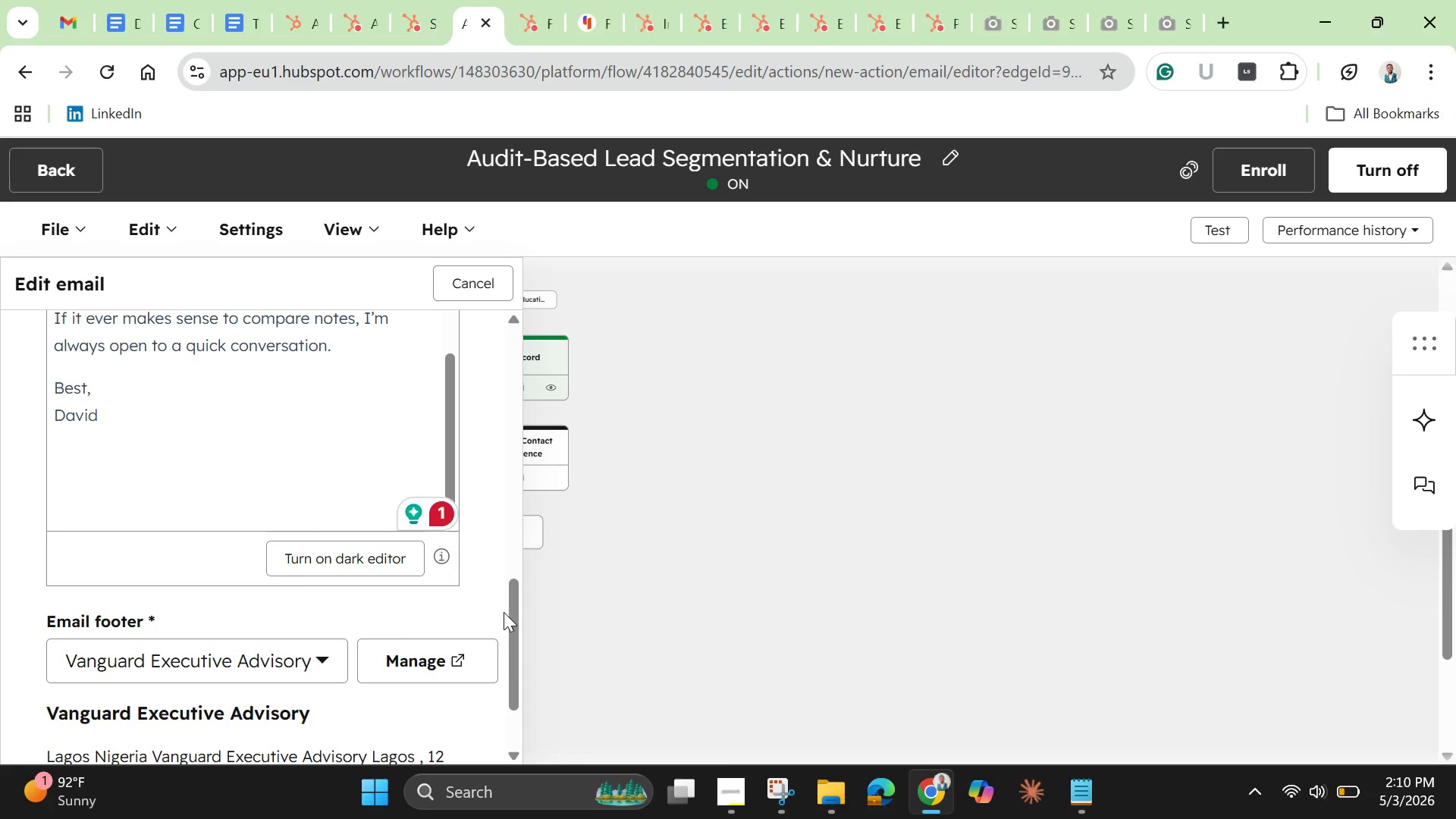 
left_click_drag(start_coordinate=[508, 619], to_coordinate=[516, 668])
 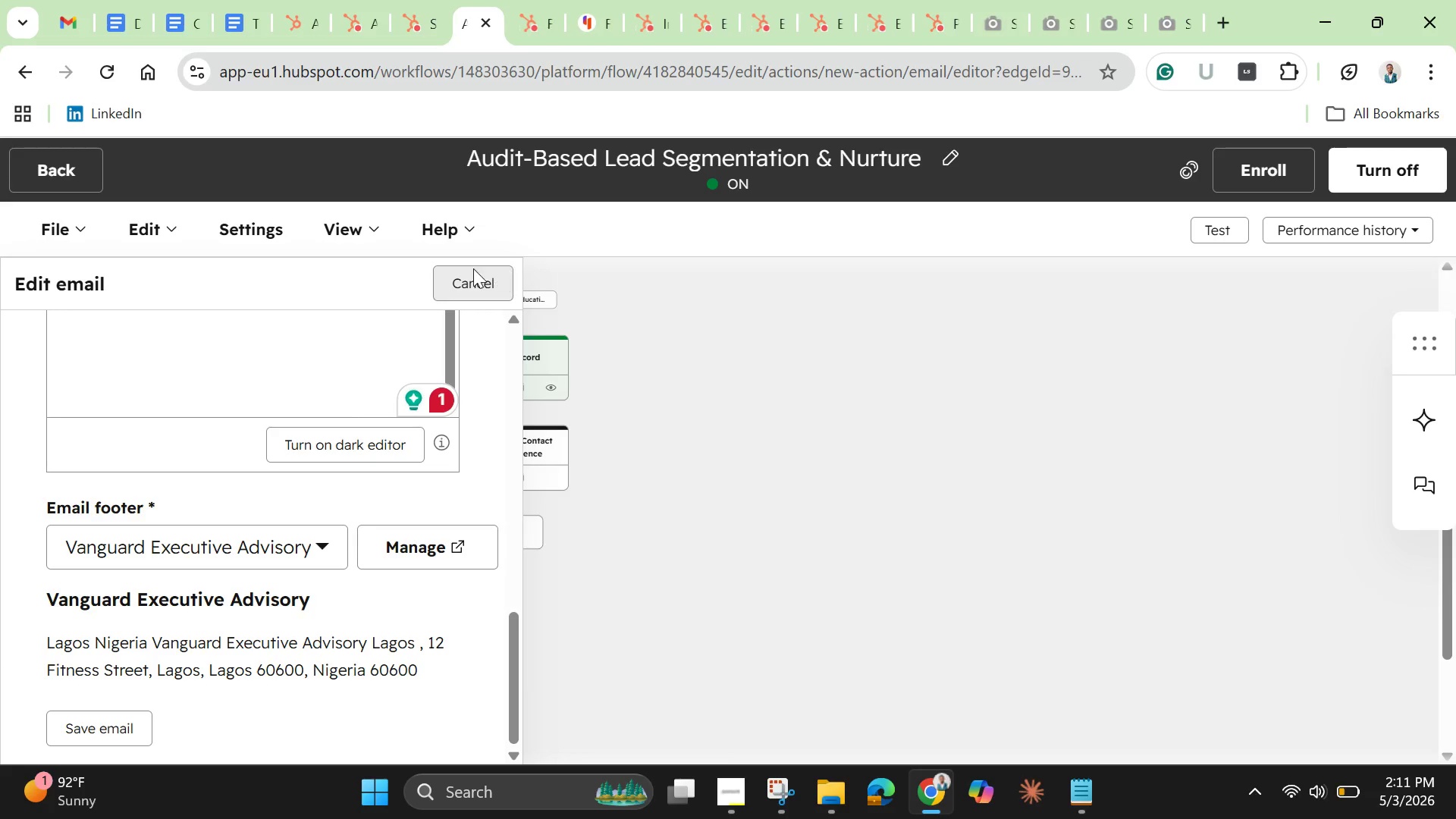 
wait(7.34)
 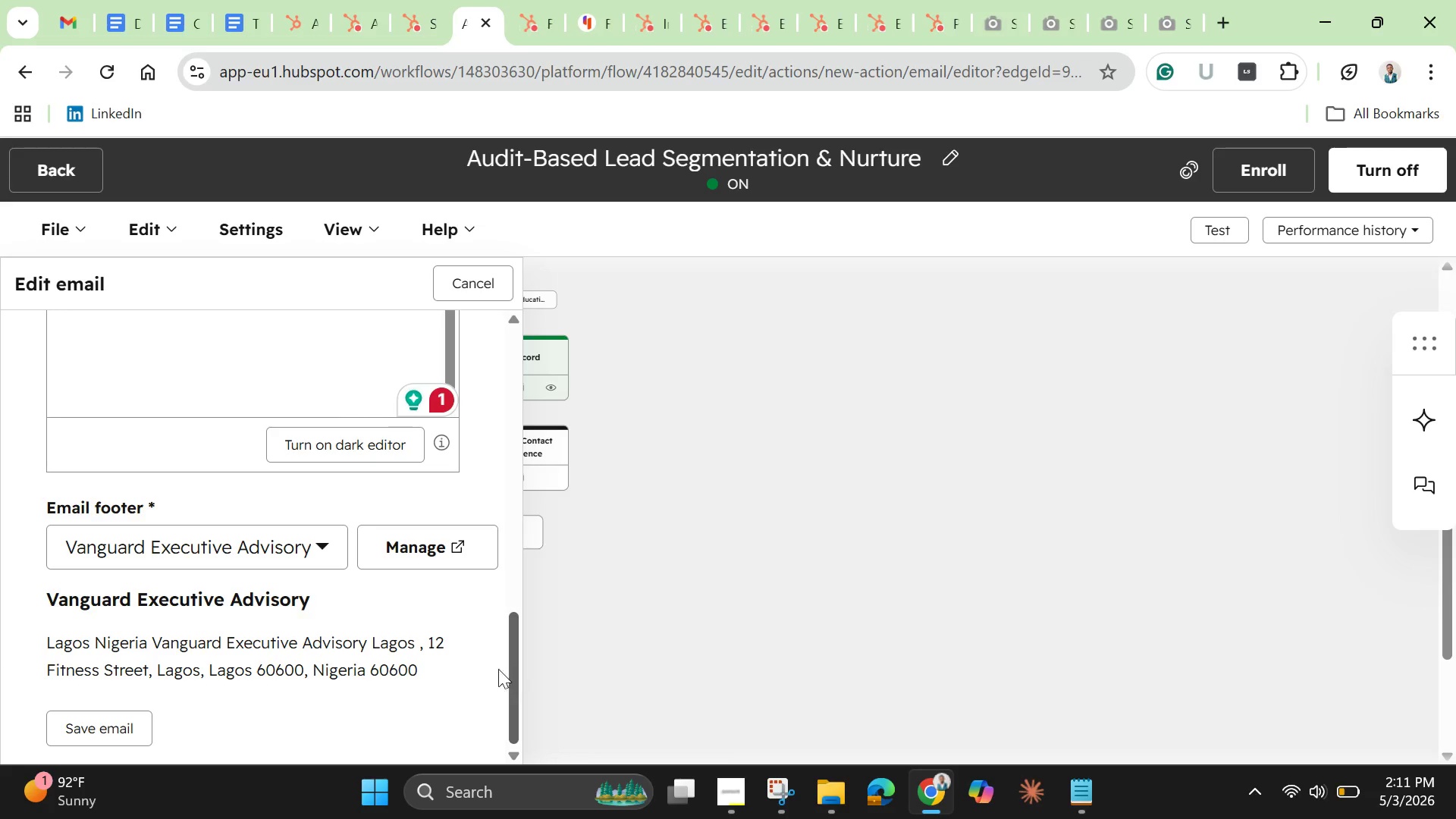 
left_click_drag(start_coordinate=[514, 660], to_coordinate=[517, 364])
 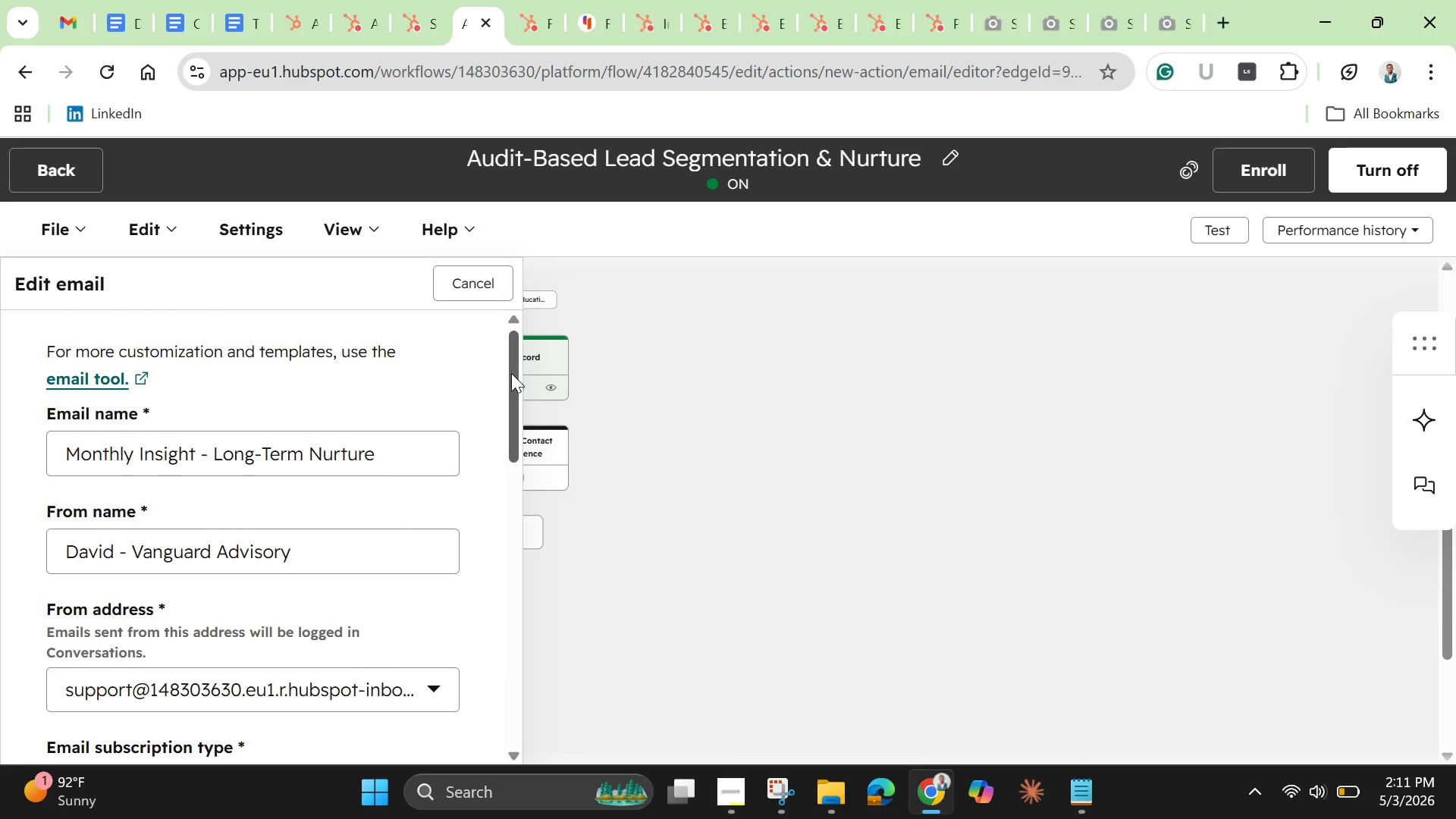 
left_click_drag(start_coordinate=[511, 373], to_coordinate=[482, 677])
 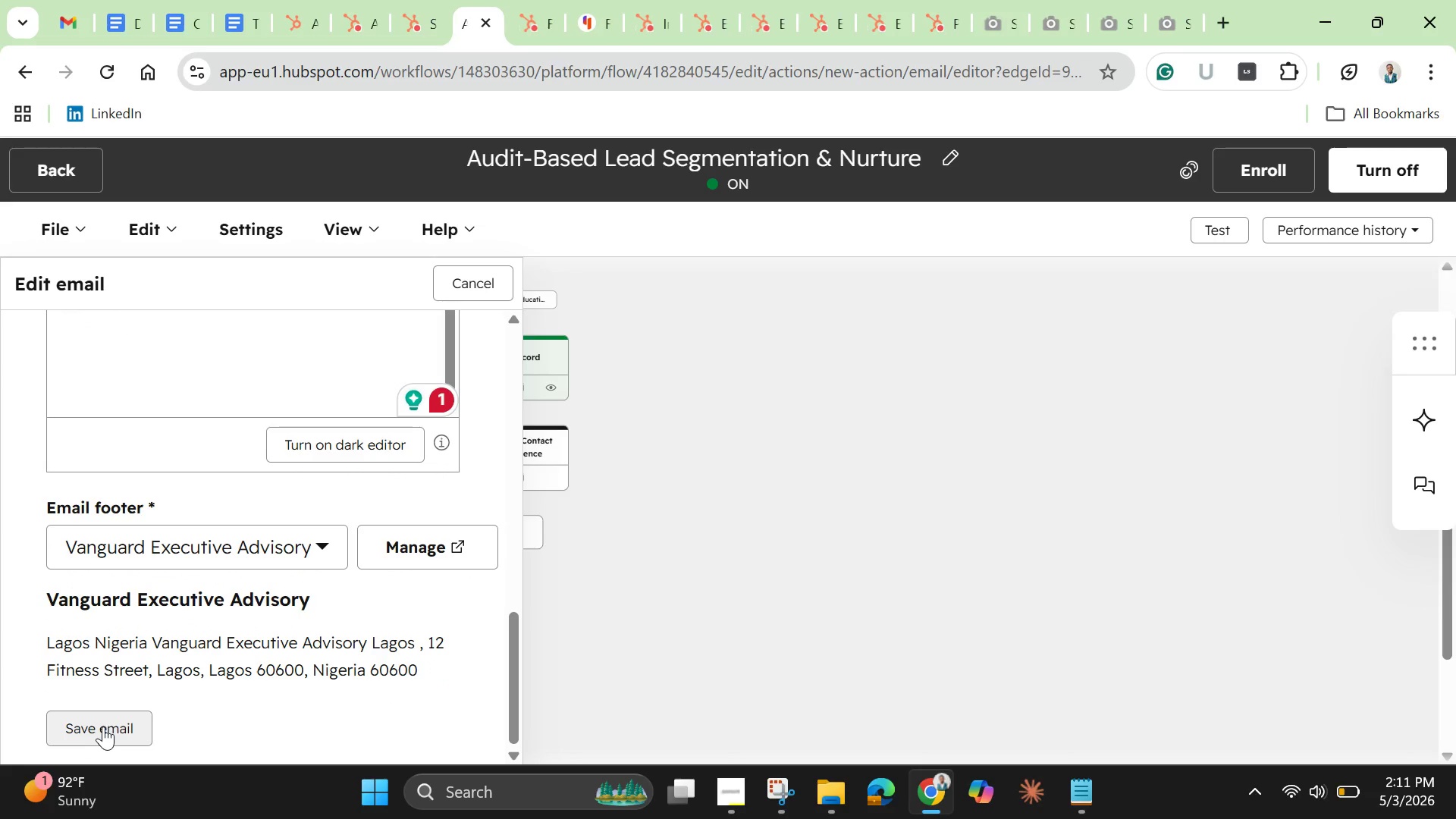 
left_click([103, 726])
 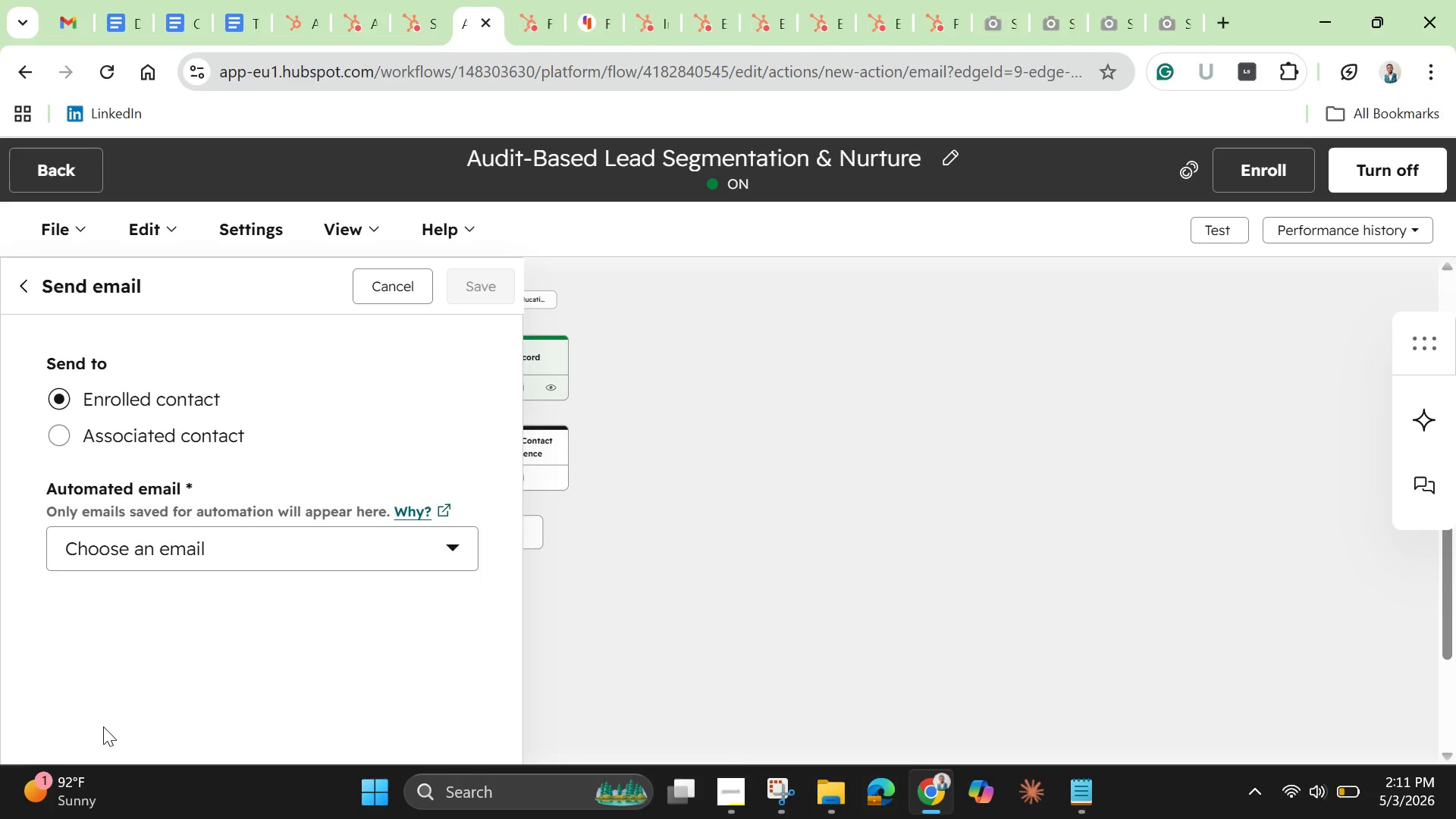 
wait(15.39)
 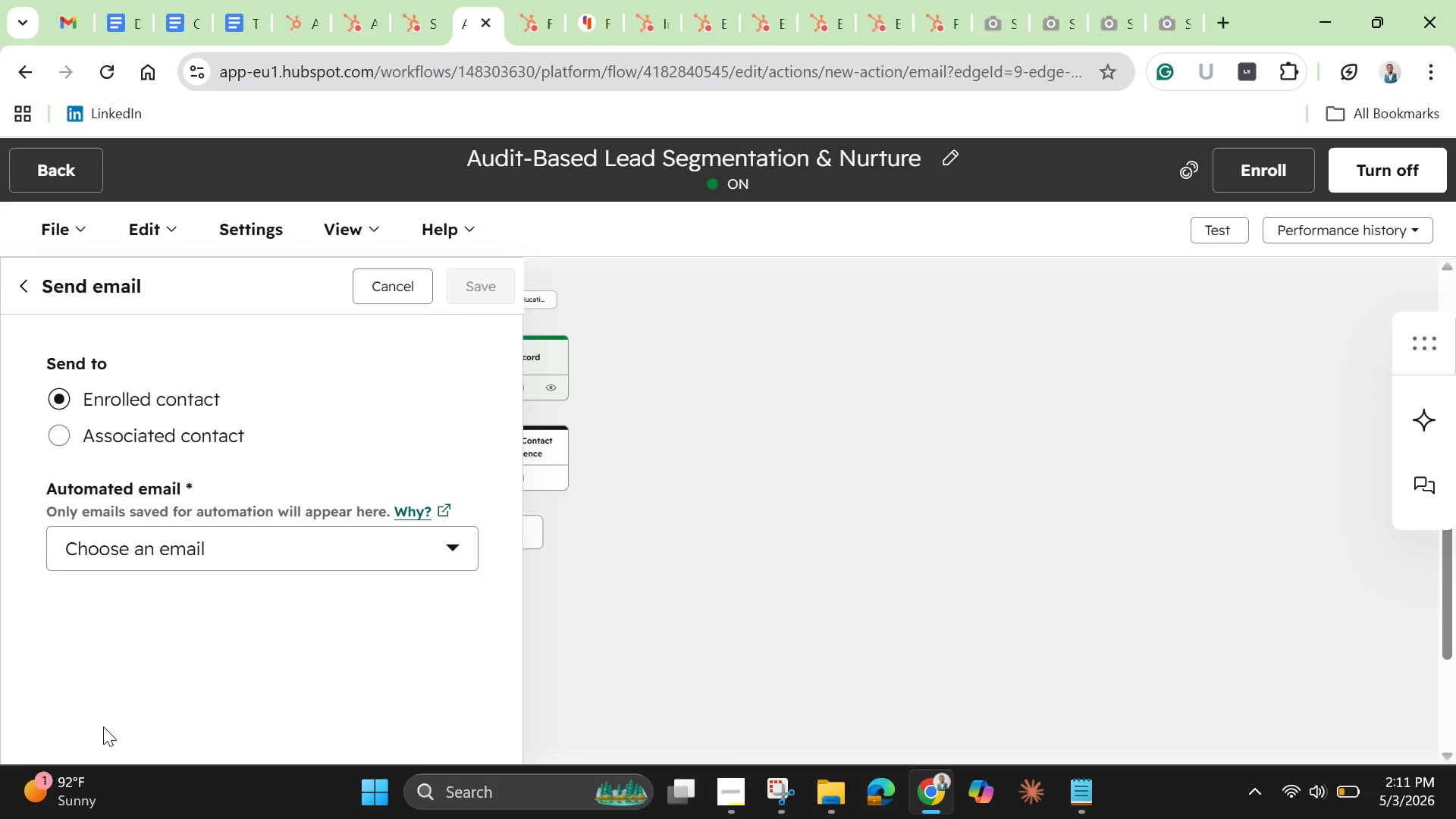 
left_click([283, 556])
 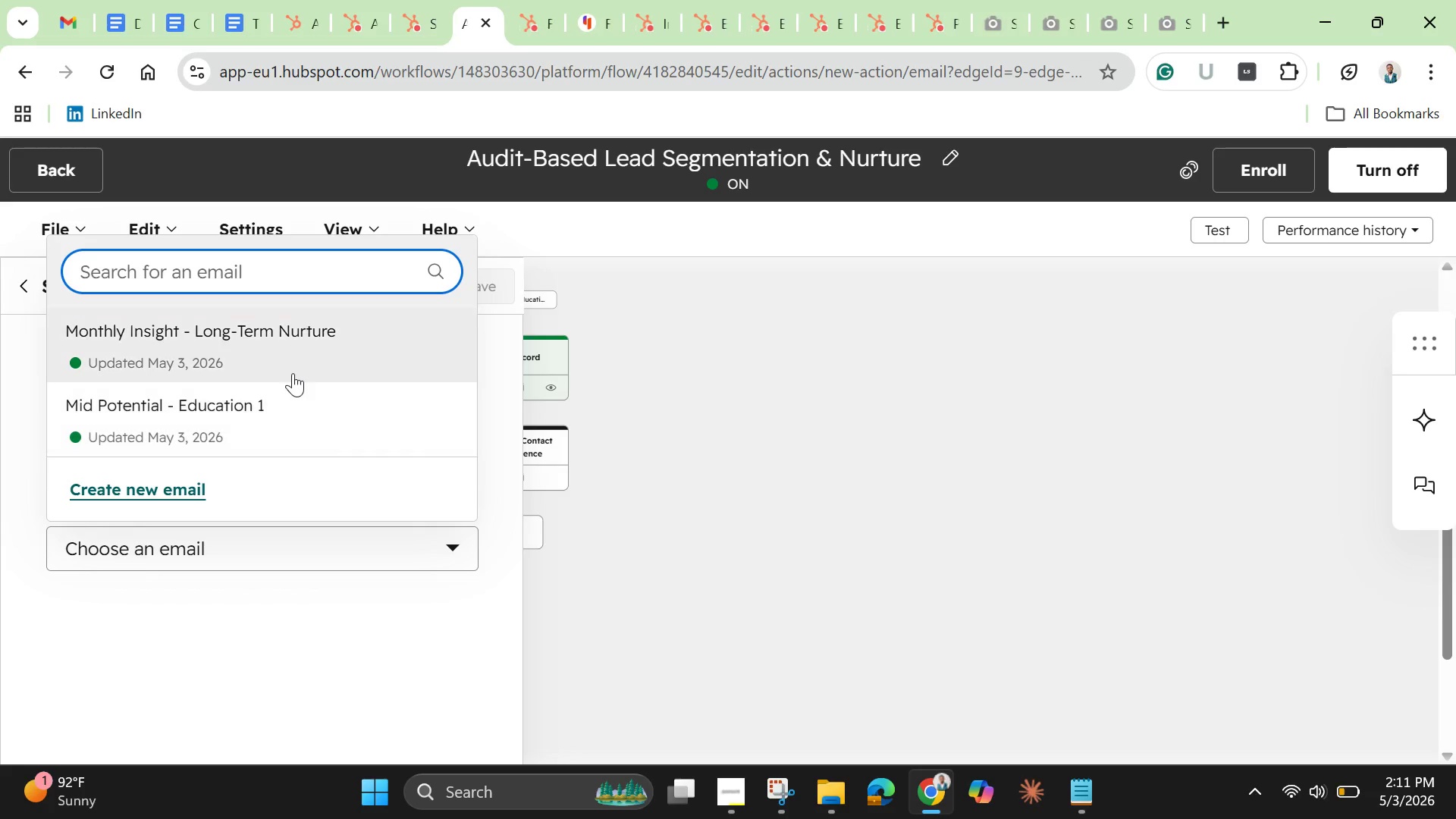 
left_click([300, 350])
 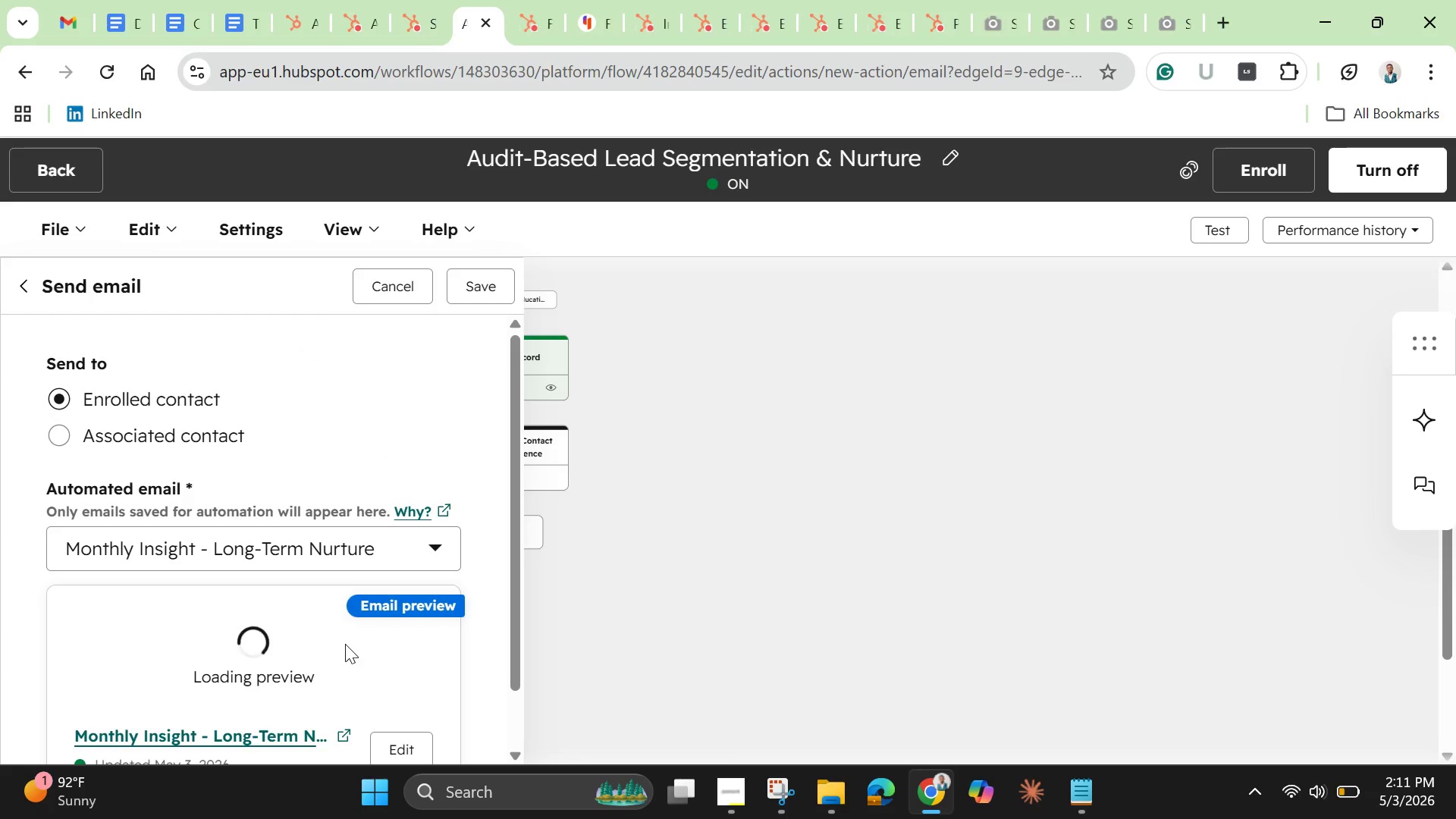 
scroll: coordinate [344, 655], scroll_direction: down, amount: 2.0
 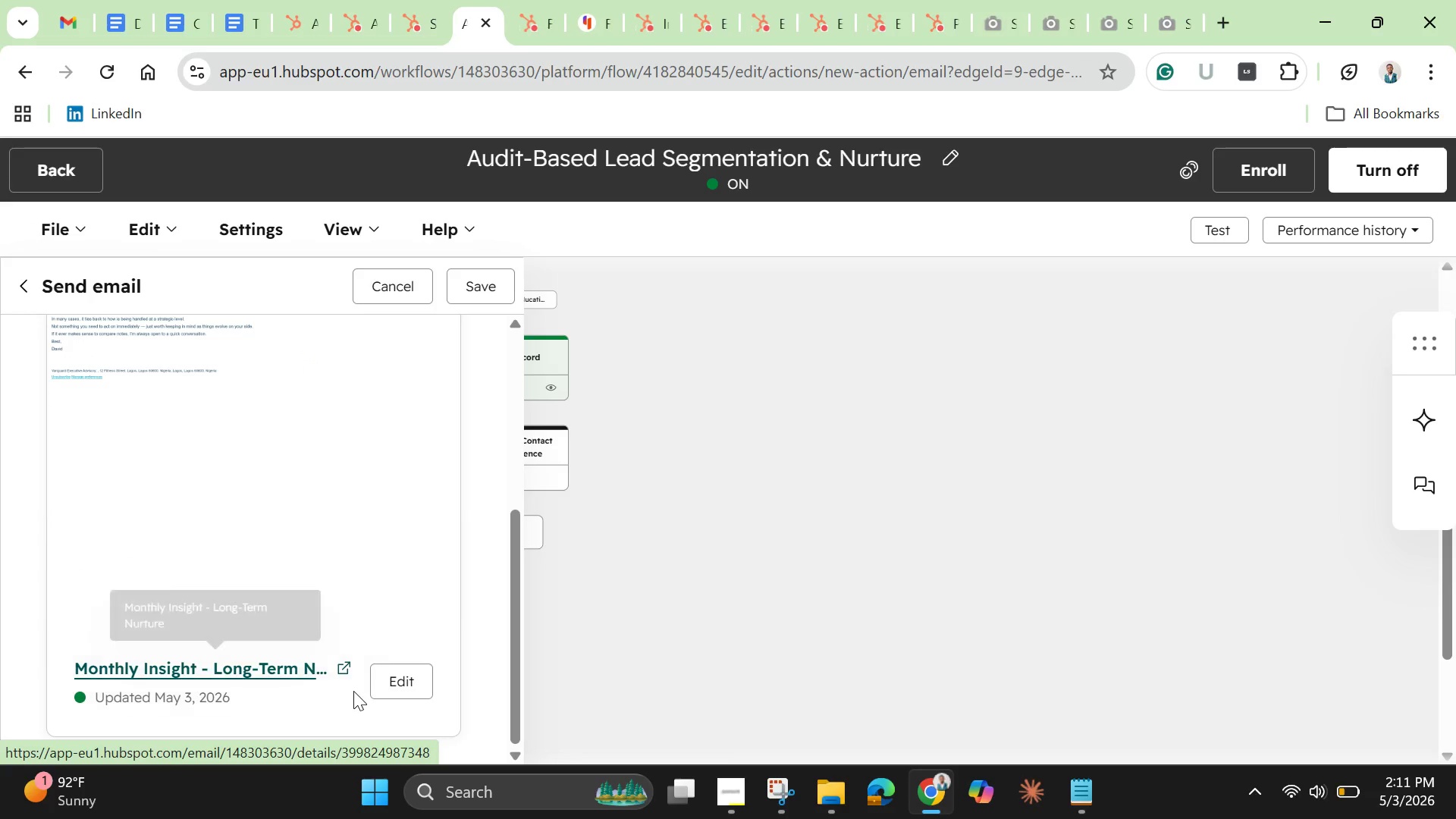 
scroll: coordinate [353, 691], scroll_direction: up, amount: 1.0
 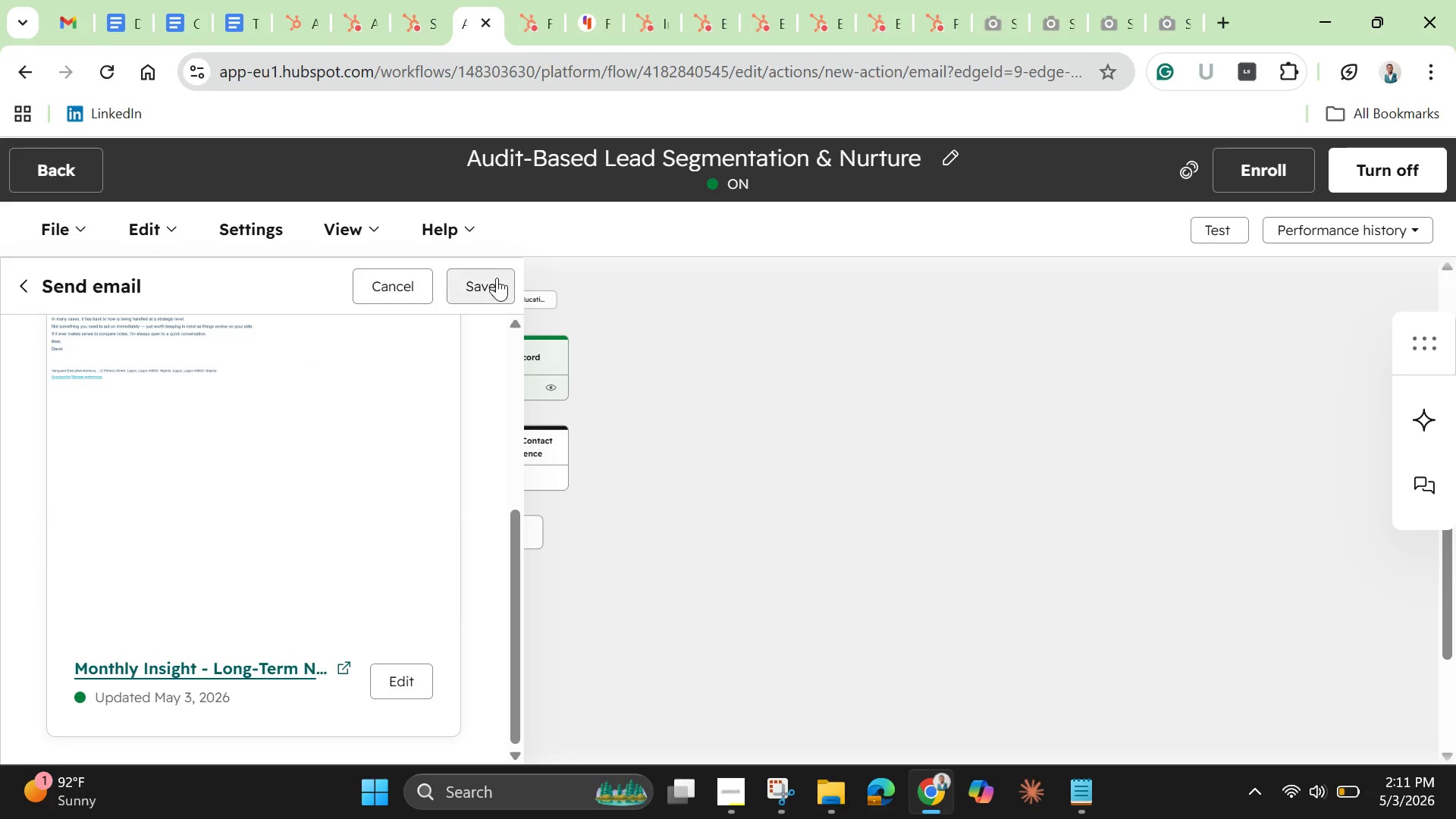 
left_click([497, 278])
 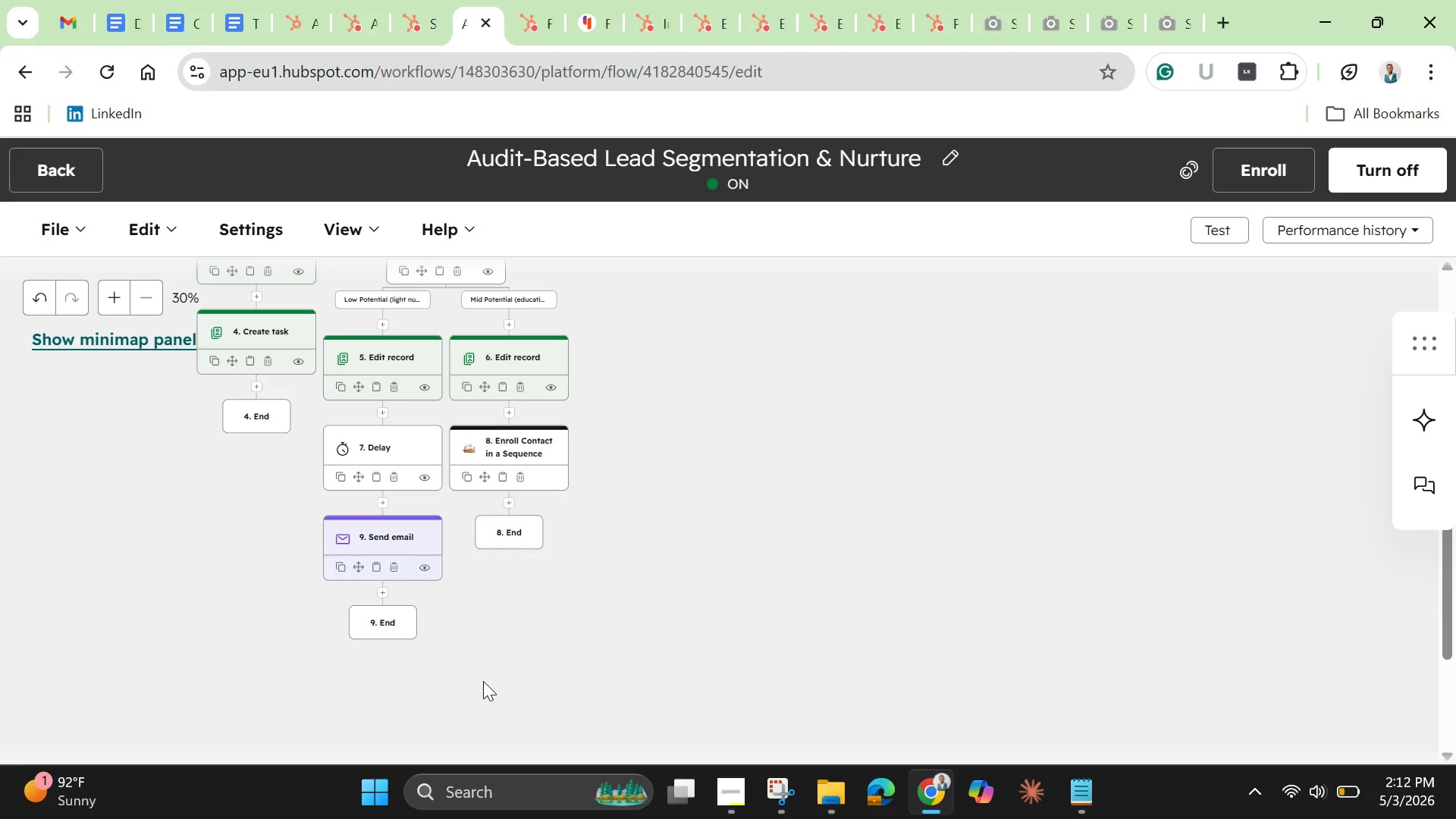 
wait(56.44)
 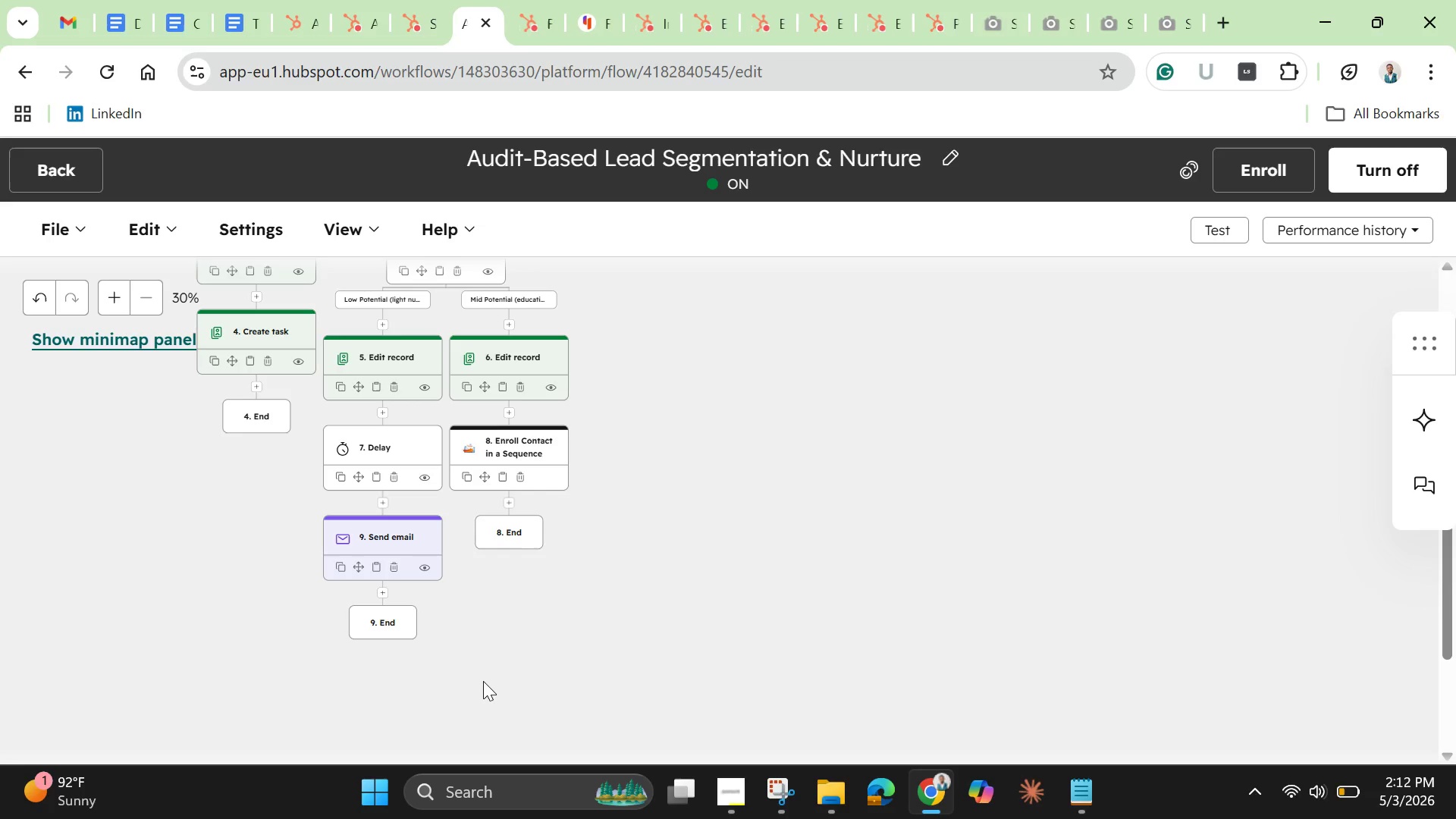 
scroll: coordinate [629, 555], scroll_direction: down, amount: 1.0
 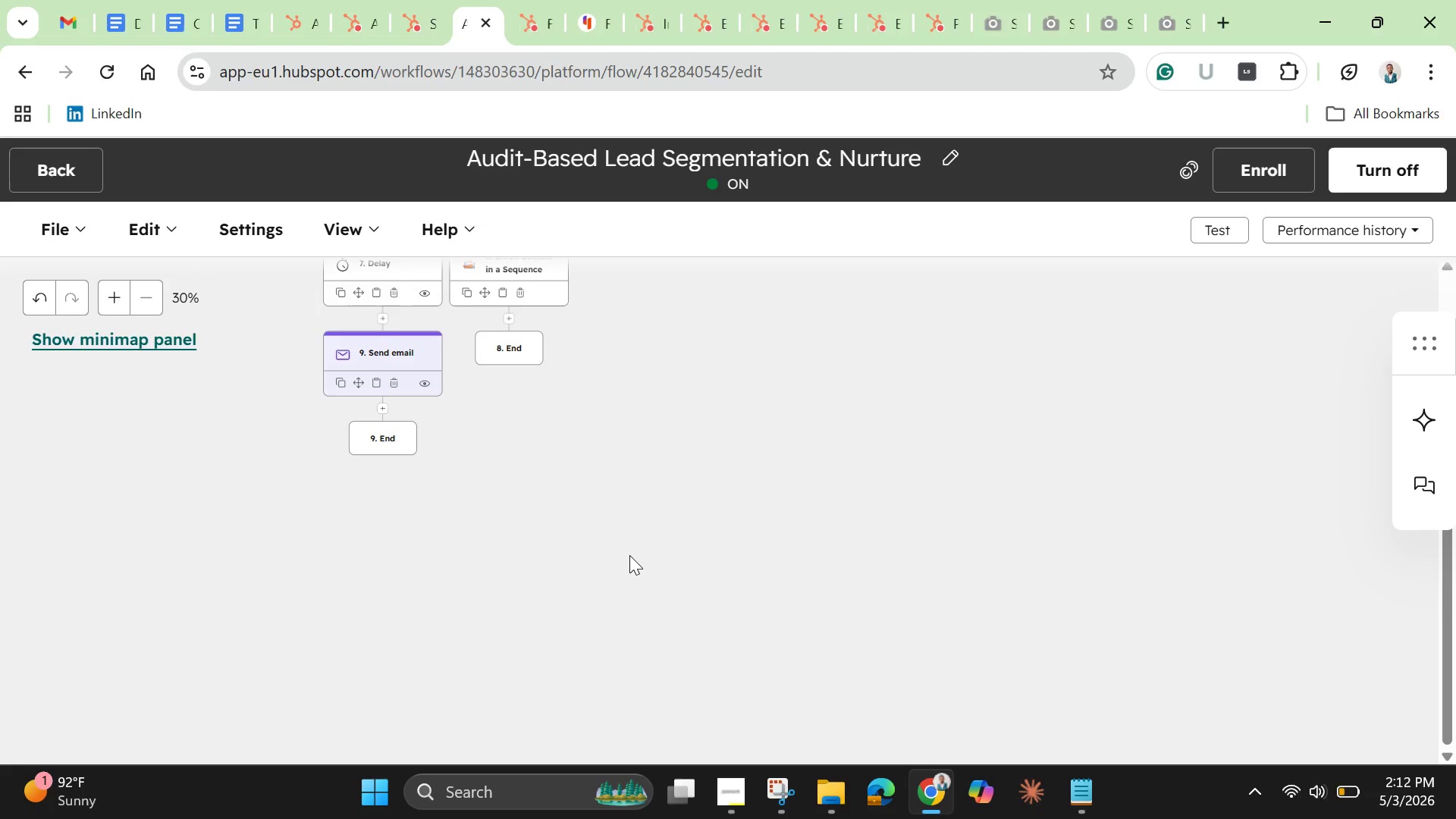 
wait(5.44)
 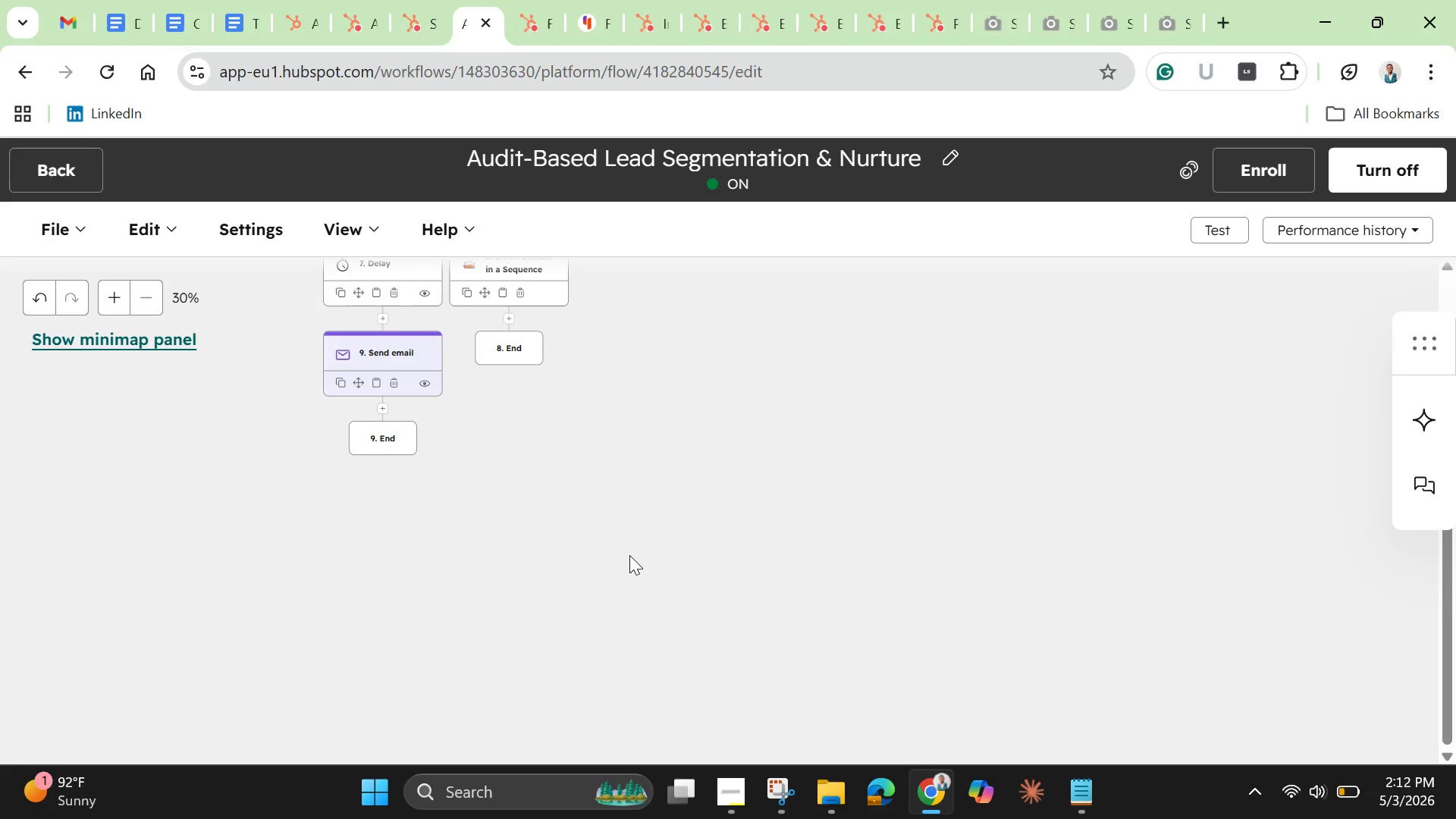 
mouse_move([469, 564])
 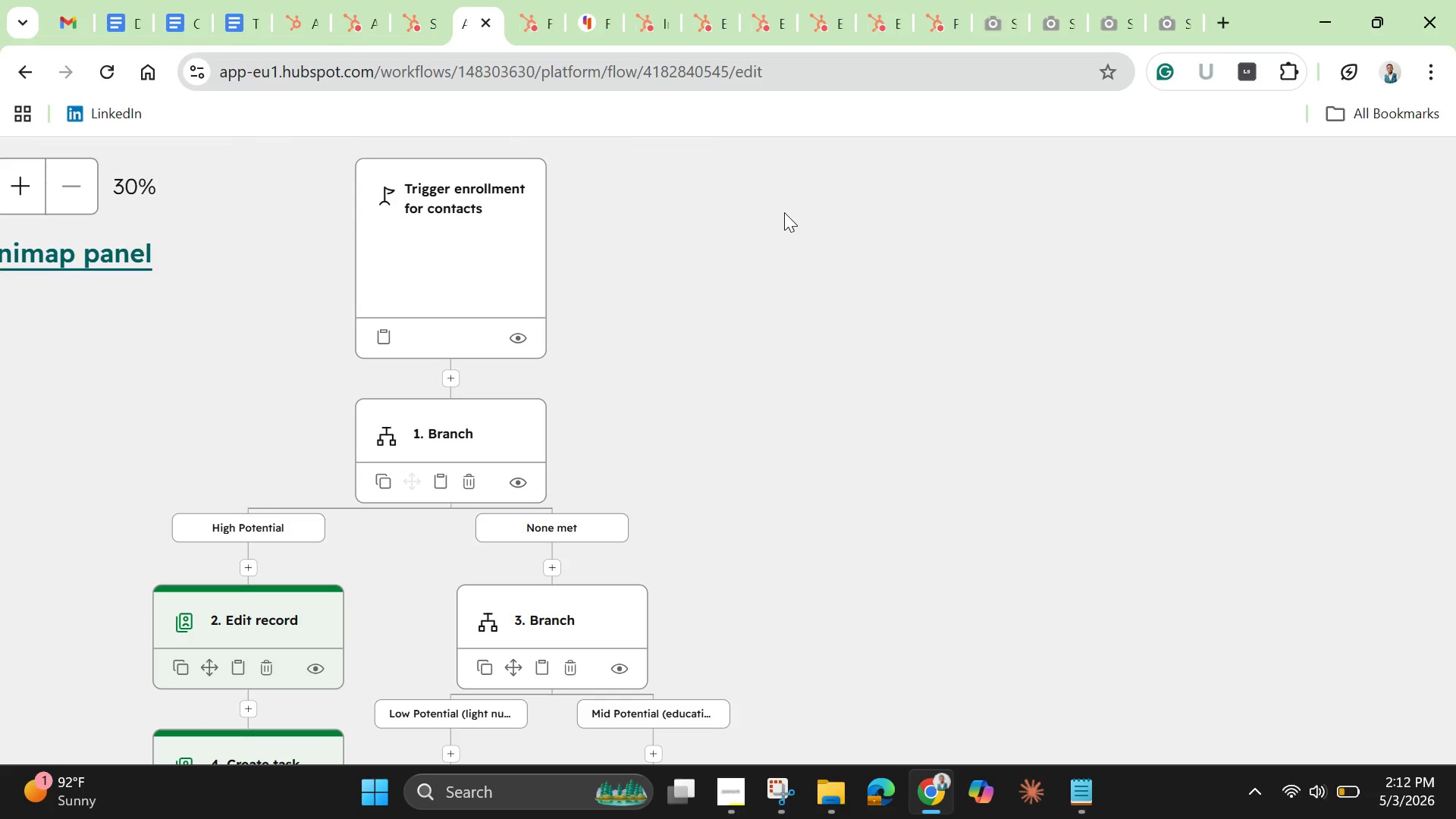 
mouse_move([777, 225])
 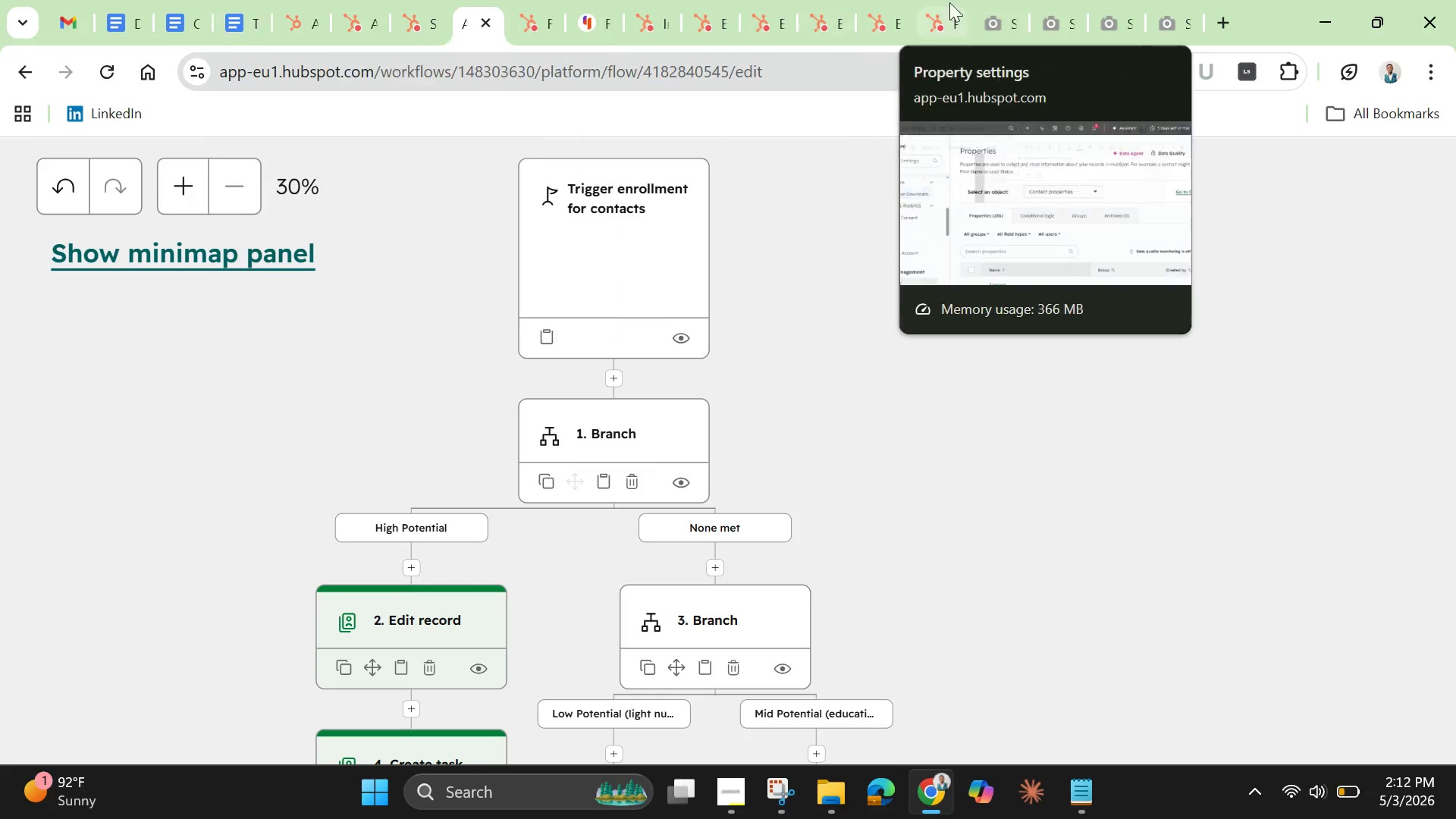 
left_click([1005, 27])
 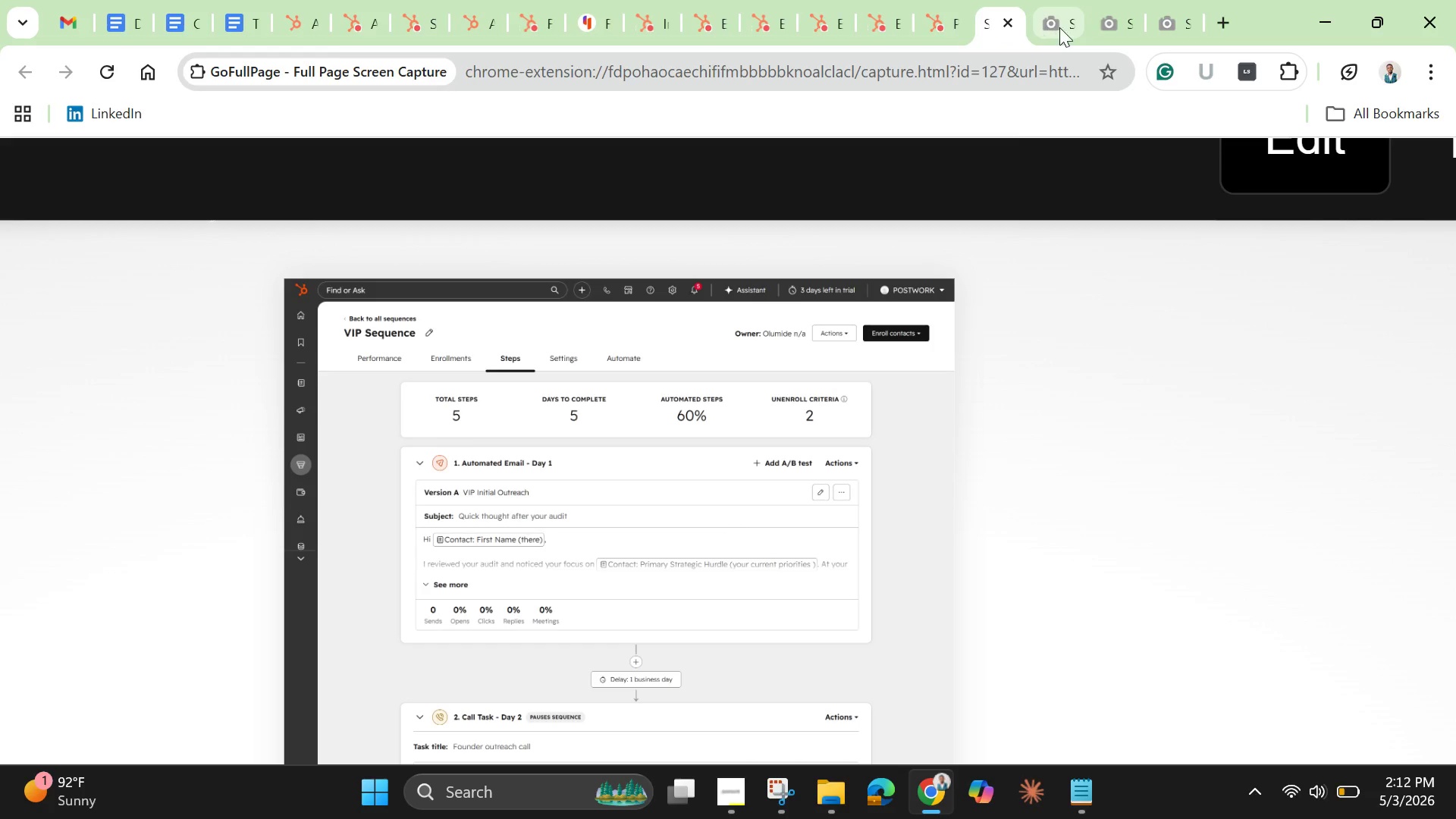 
left_click([1061, 27])
 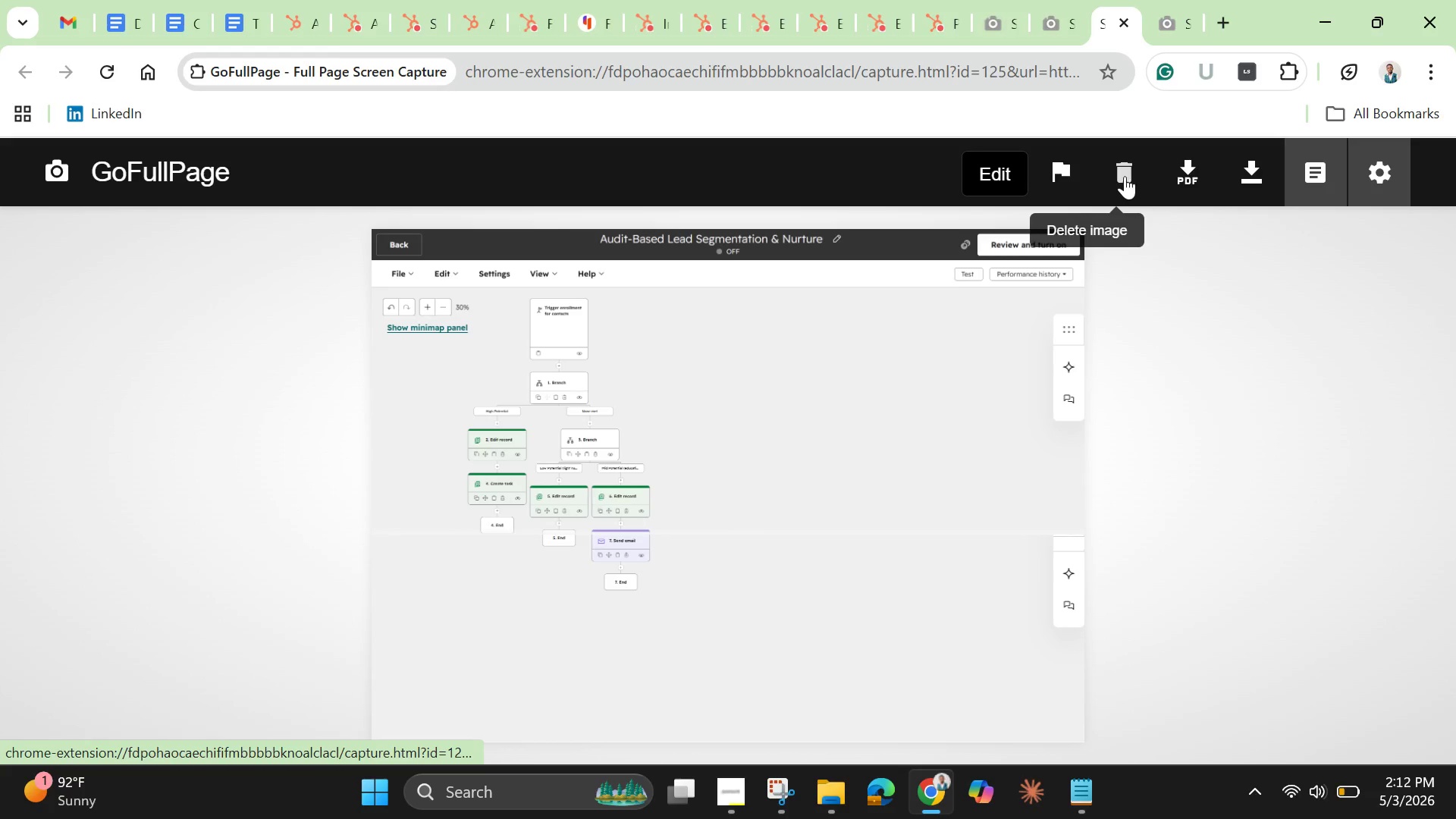 
left_click([1125, 25])
 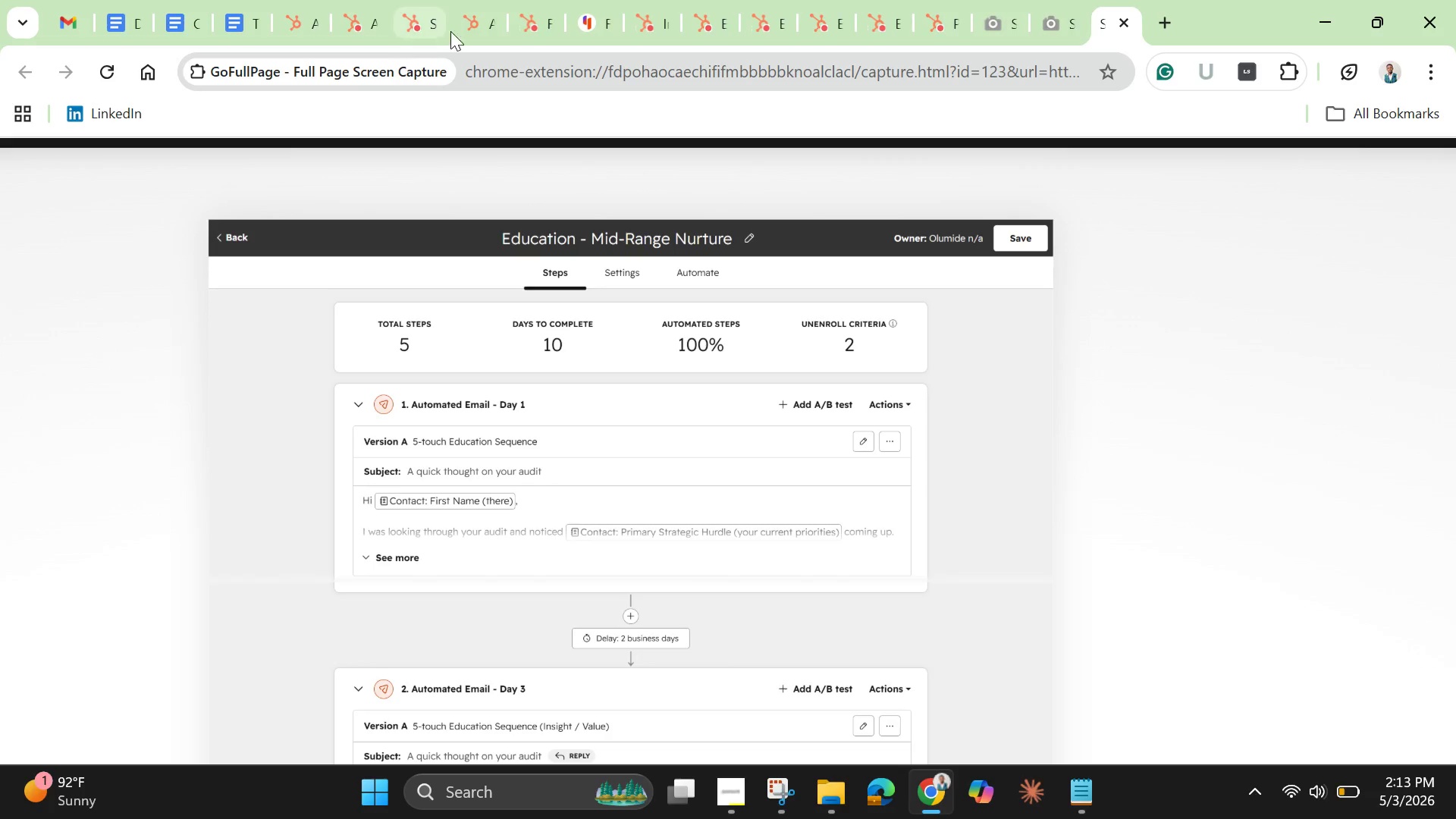 
left_click([524, 24])
 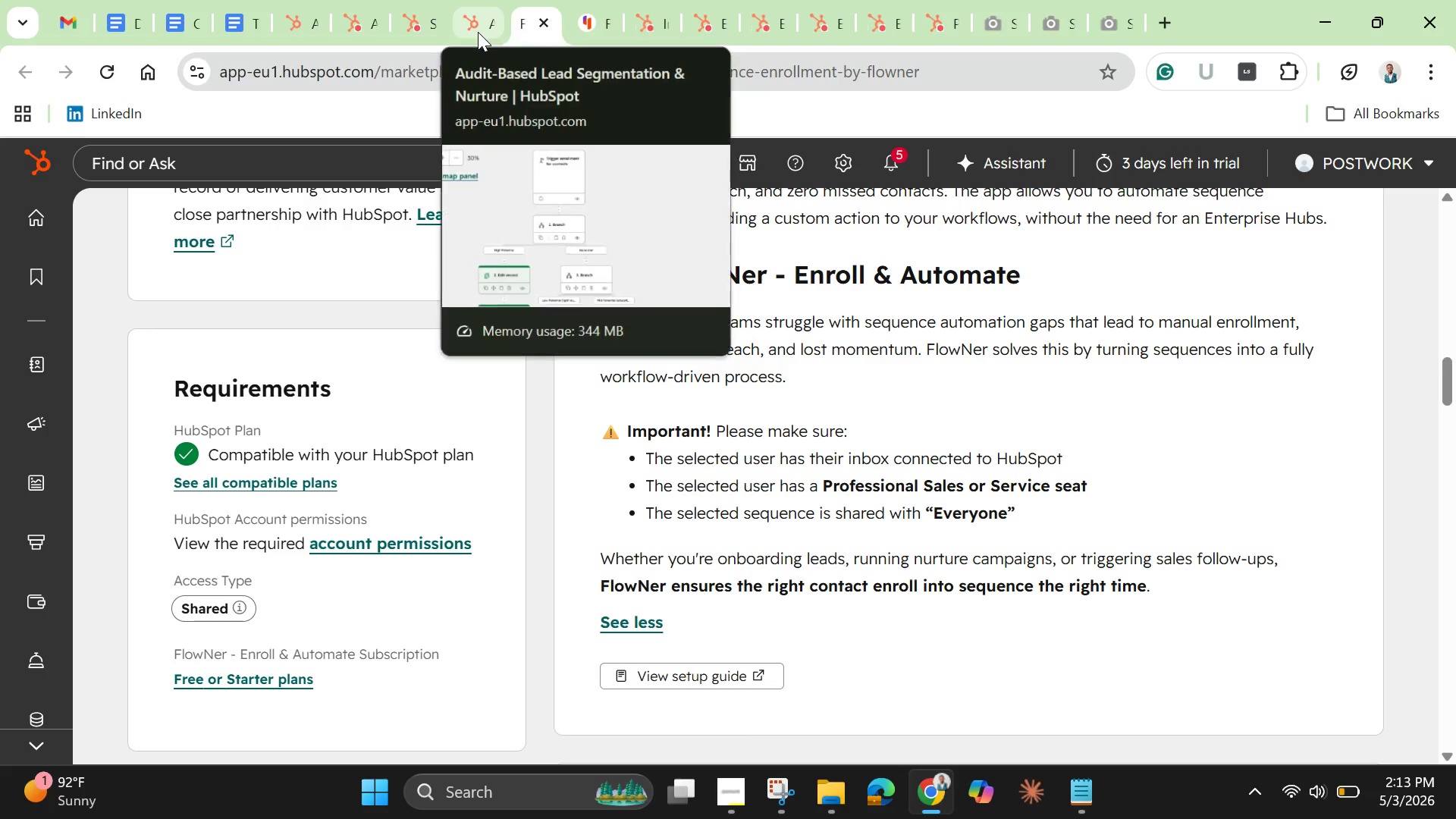 
left_click([478, 32])
 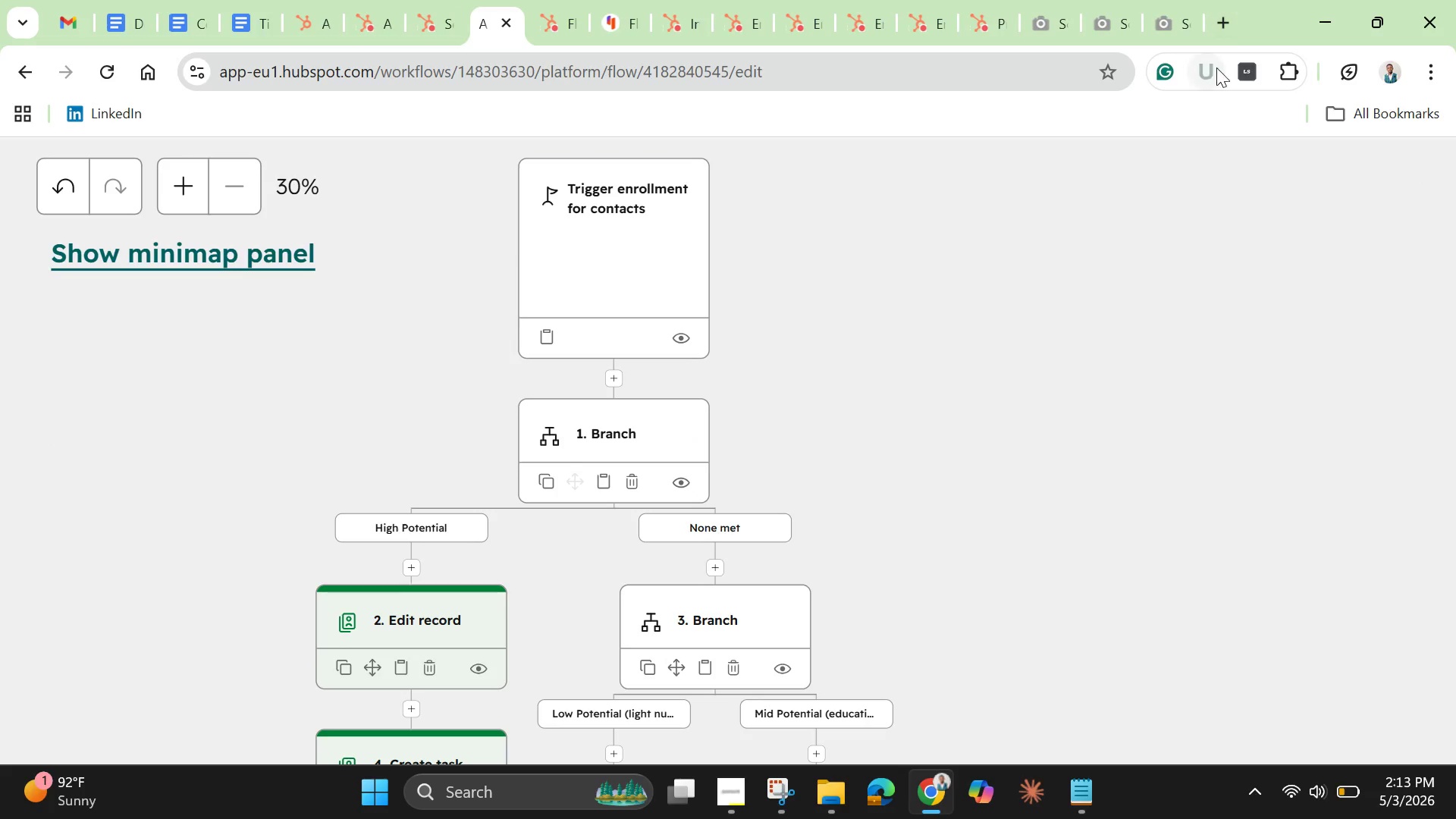 
left_click([1289, 67])
 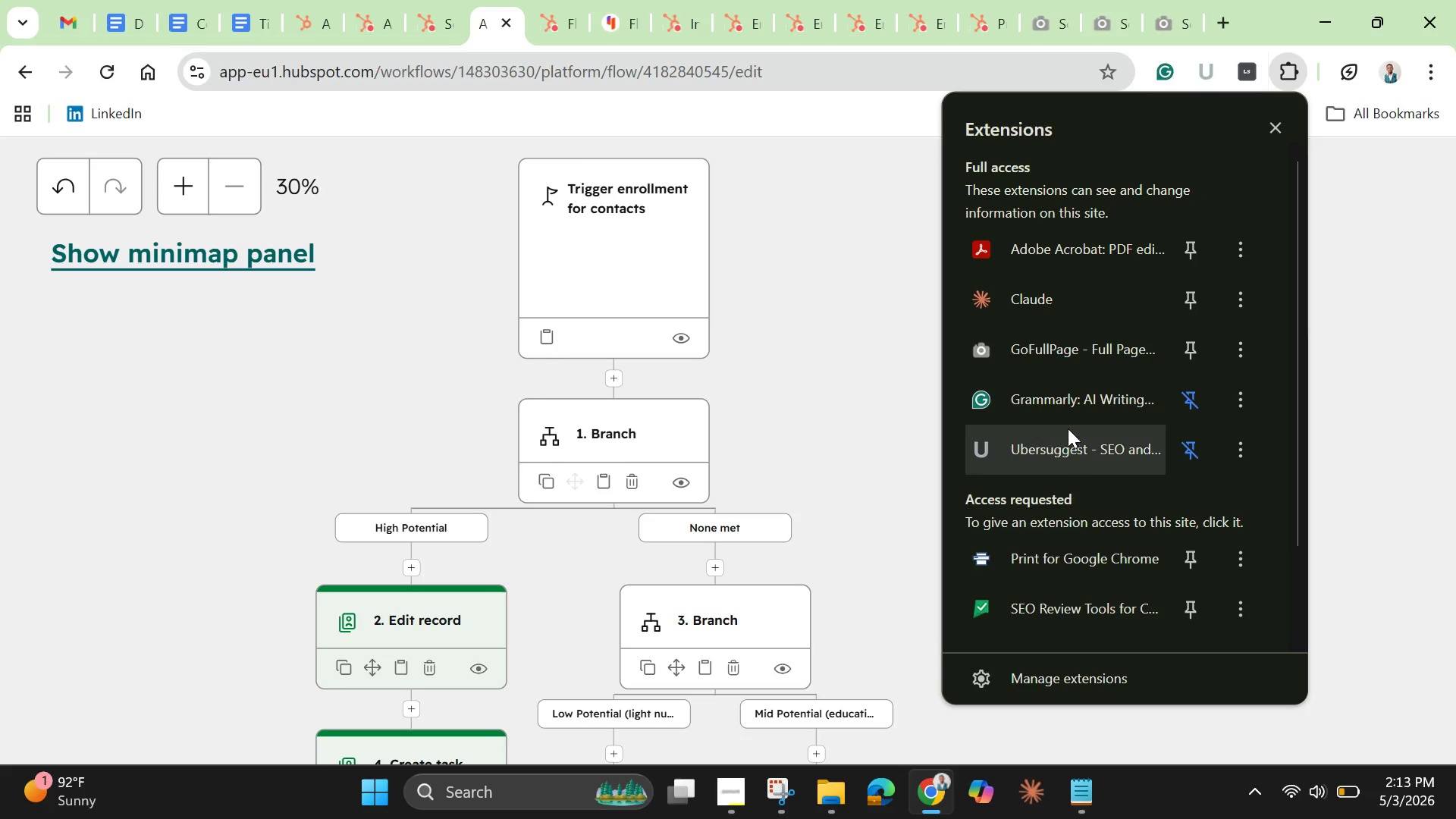 
left_click([1068, 346])
 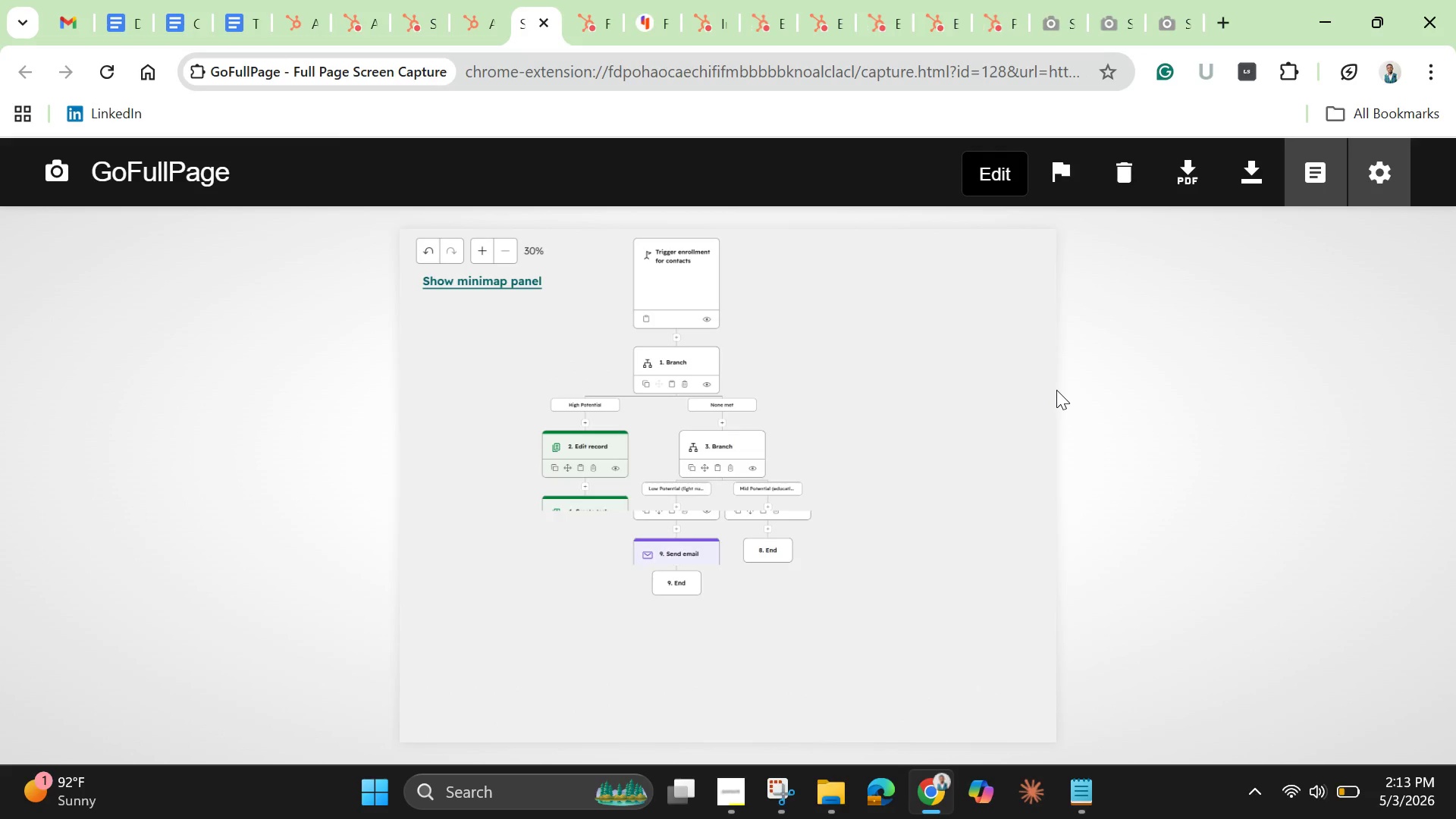 
wait(11.14)
 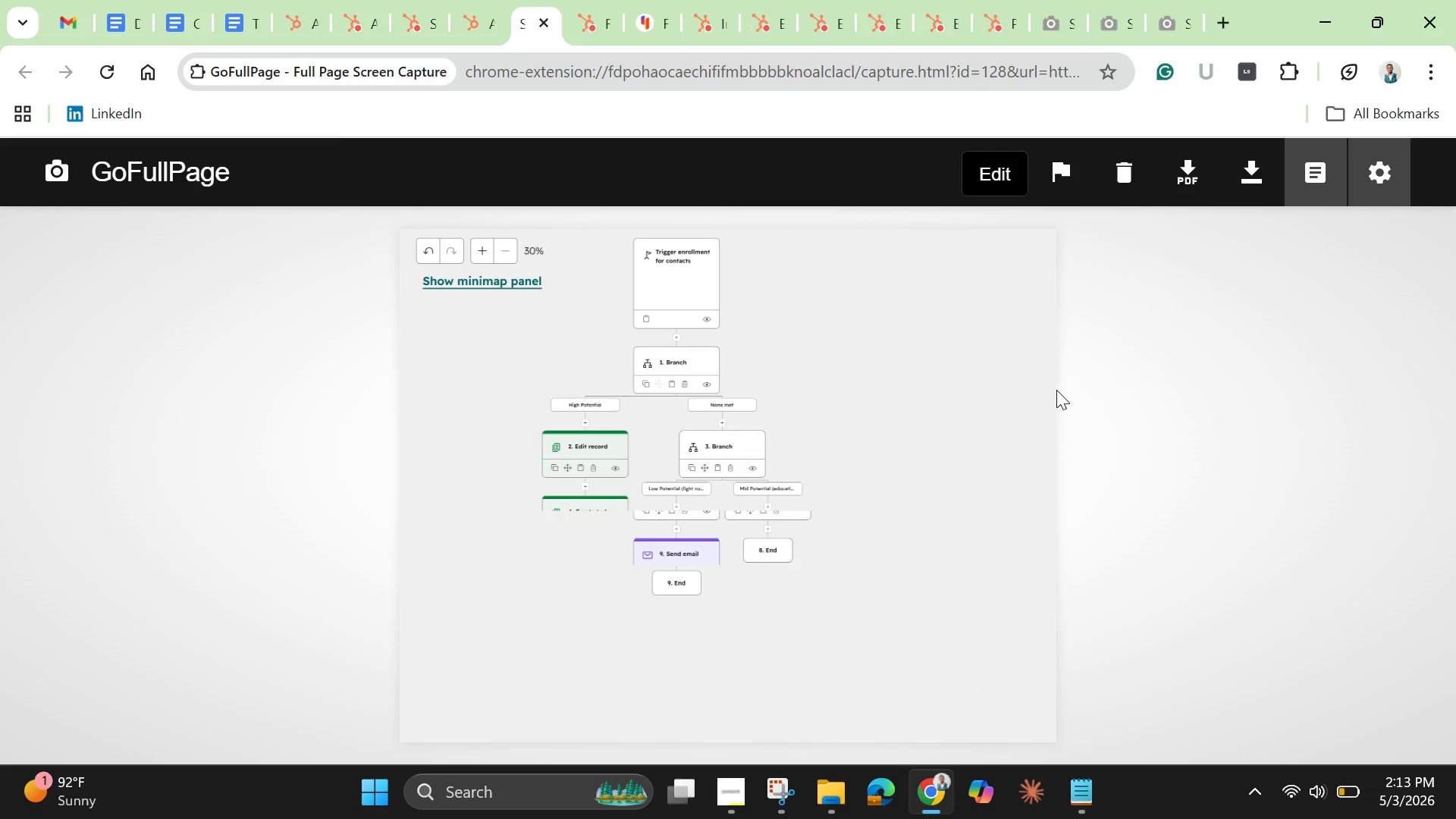 
left_click([1128, 168])
 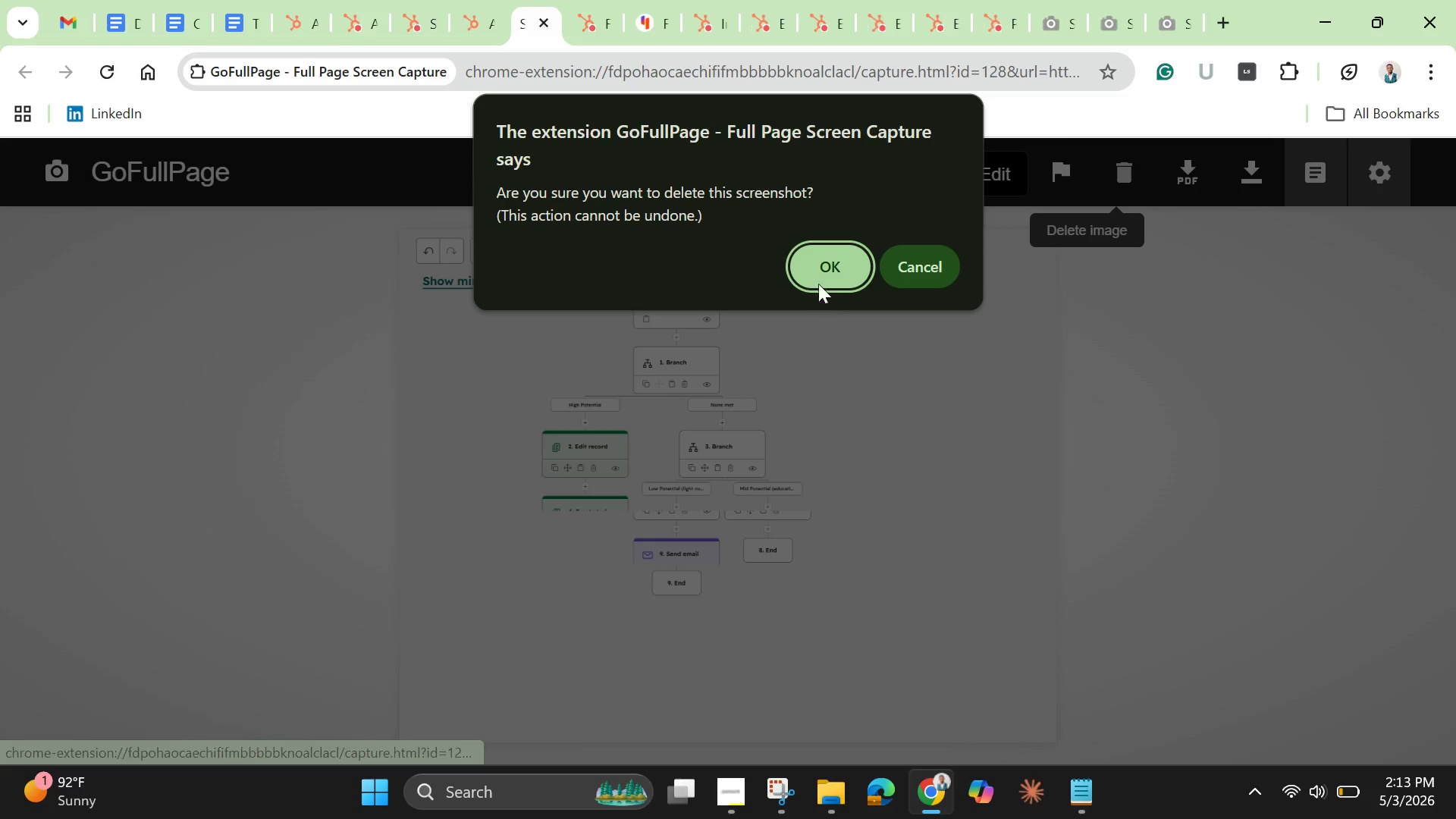 
left_click([827, 268])
 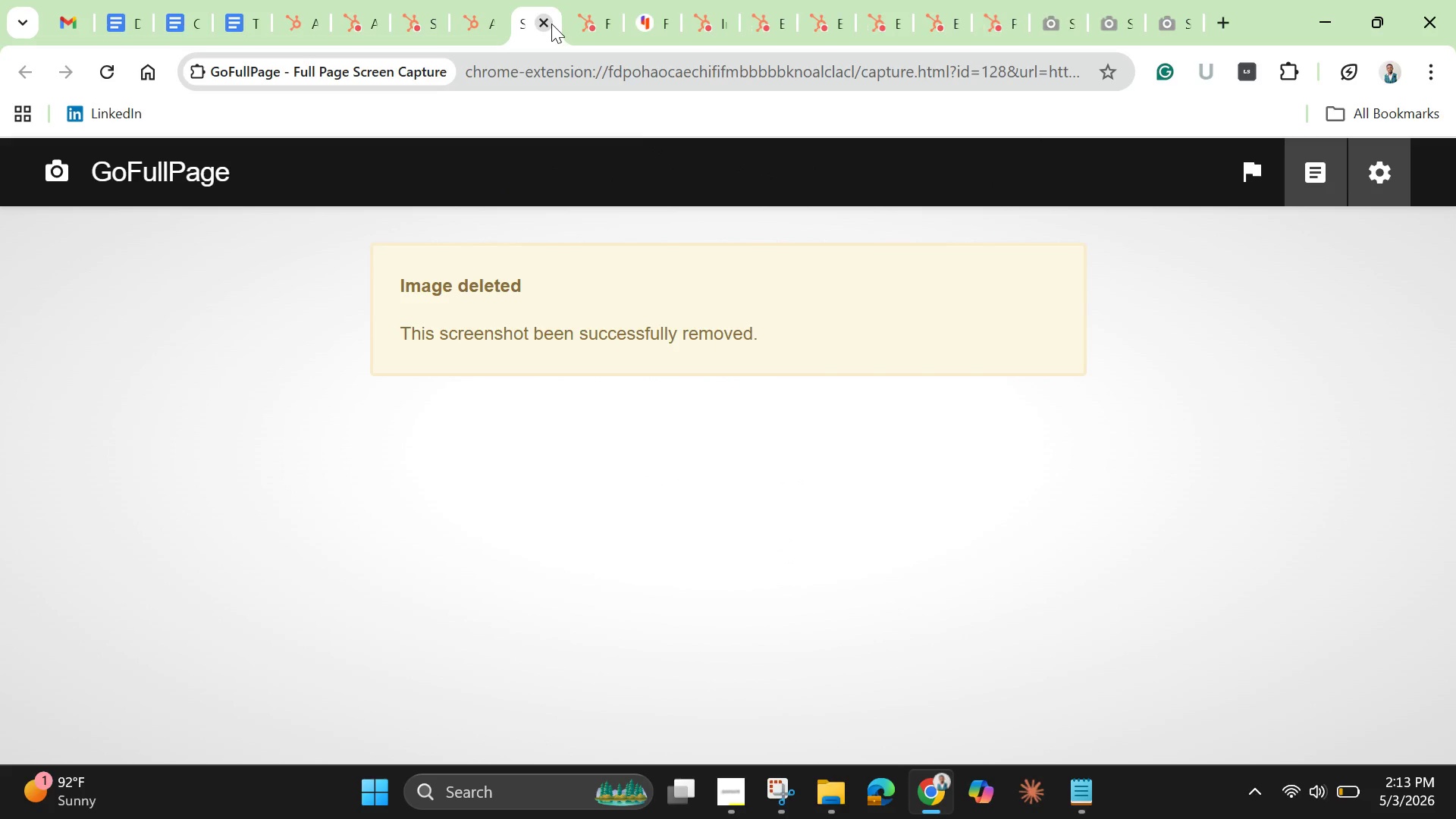 
left_click([551, 24])
 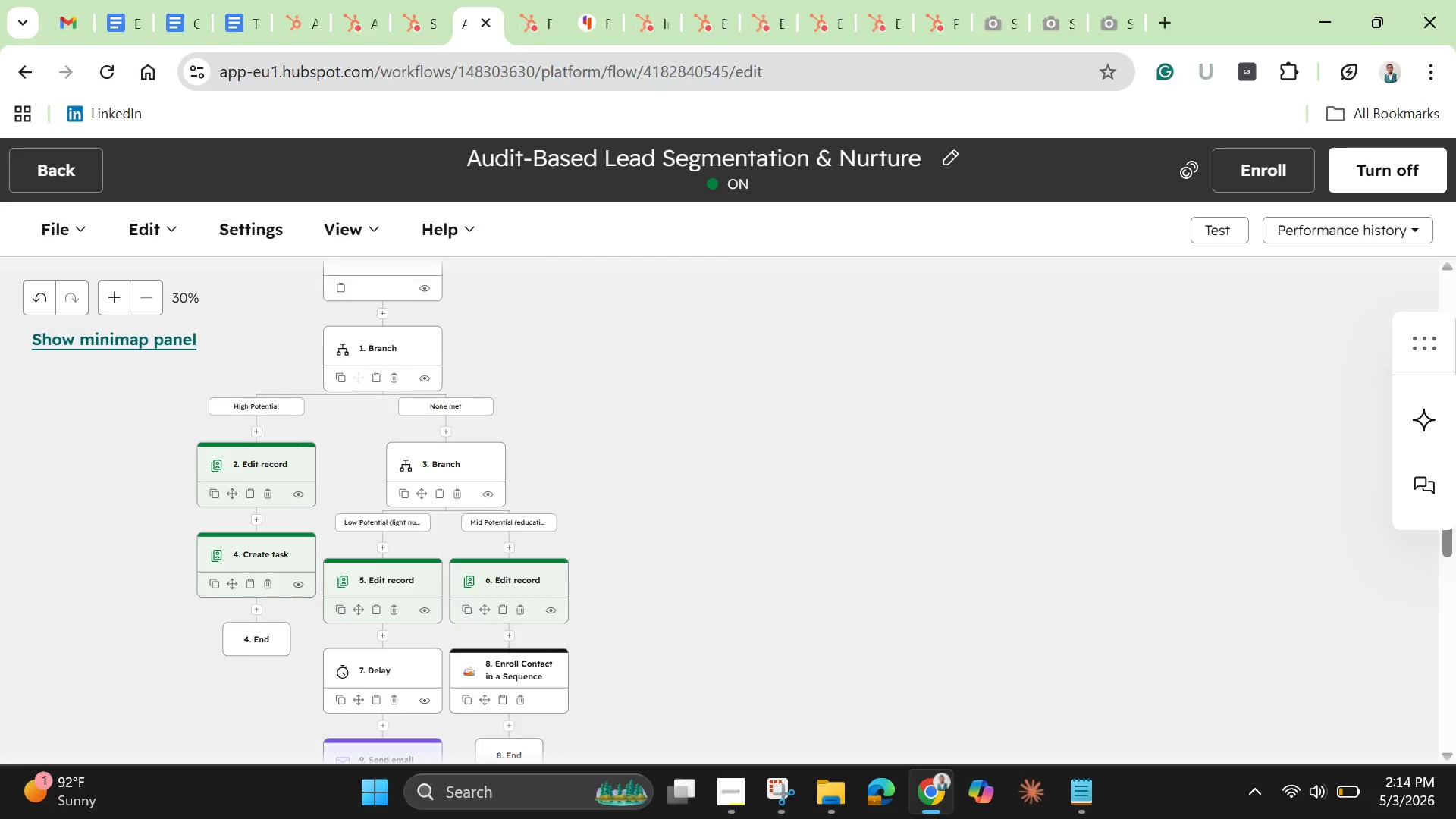 
wait(43.41)
 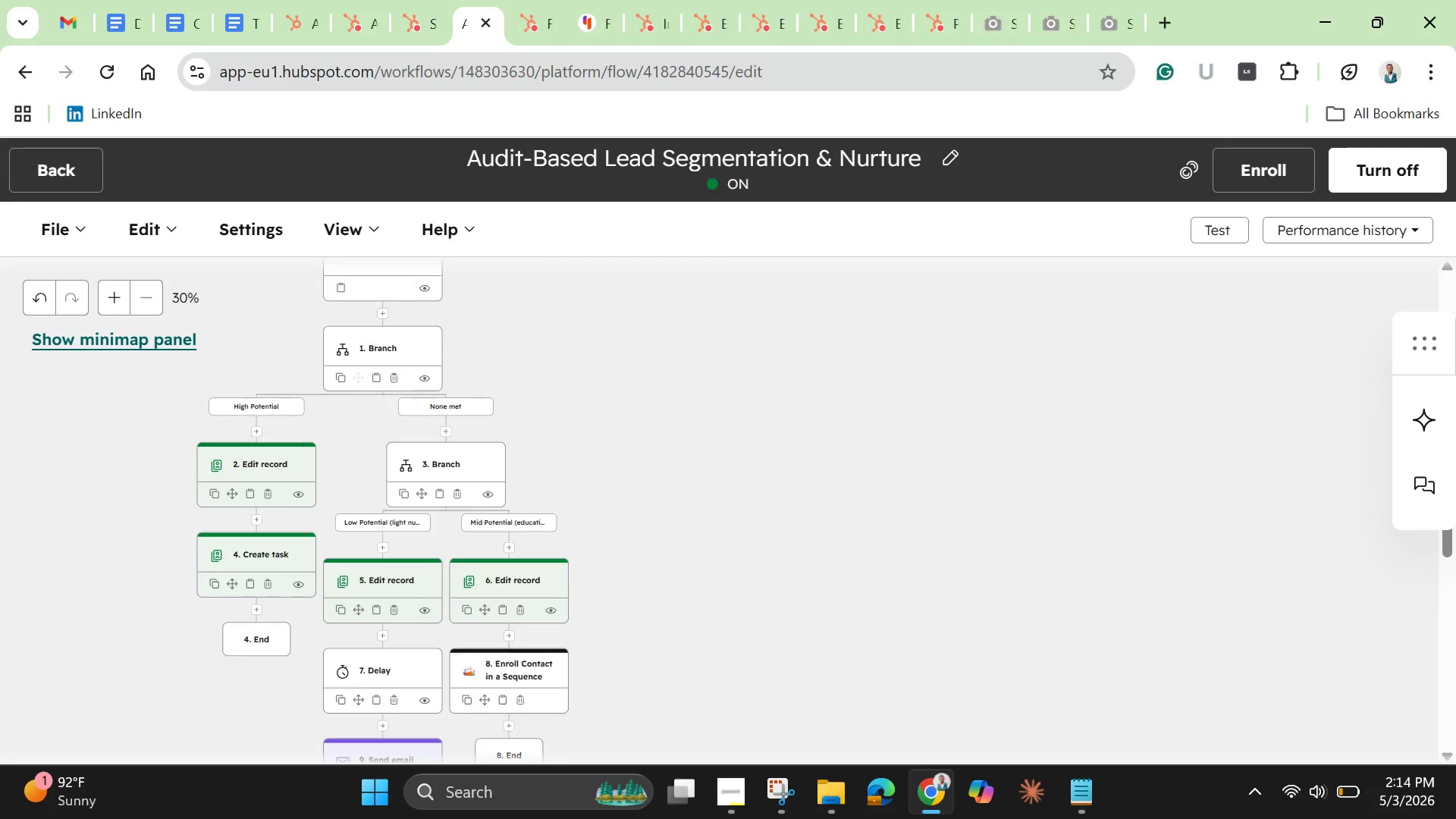 
mouse_move([434, 13])
 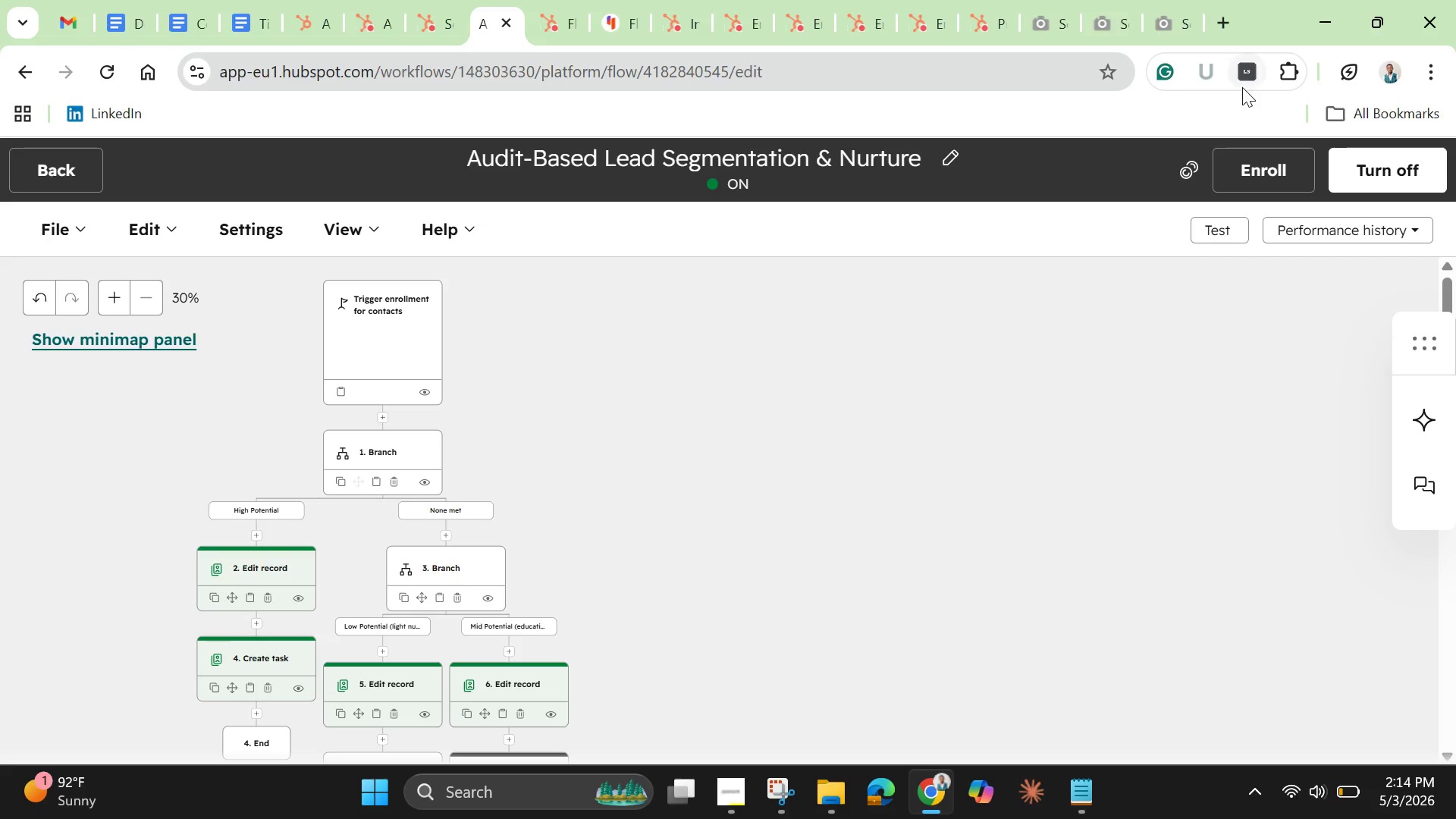 
left_click([1289, 74])
 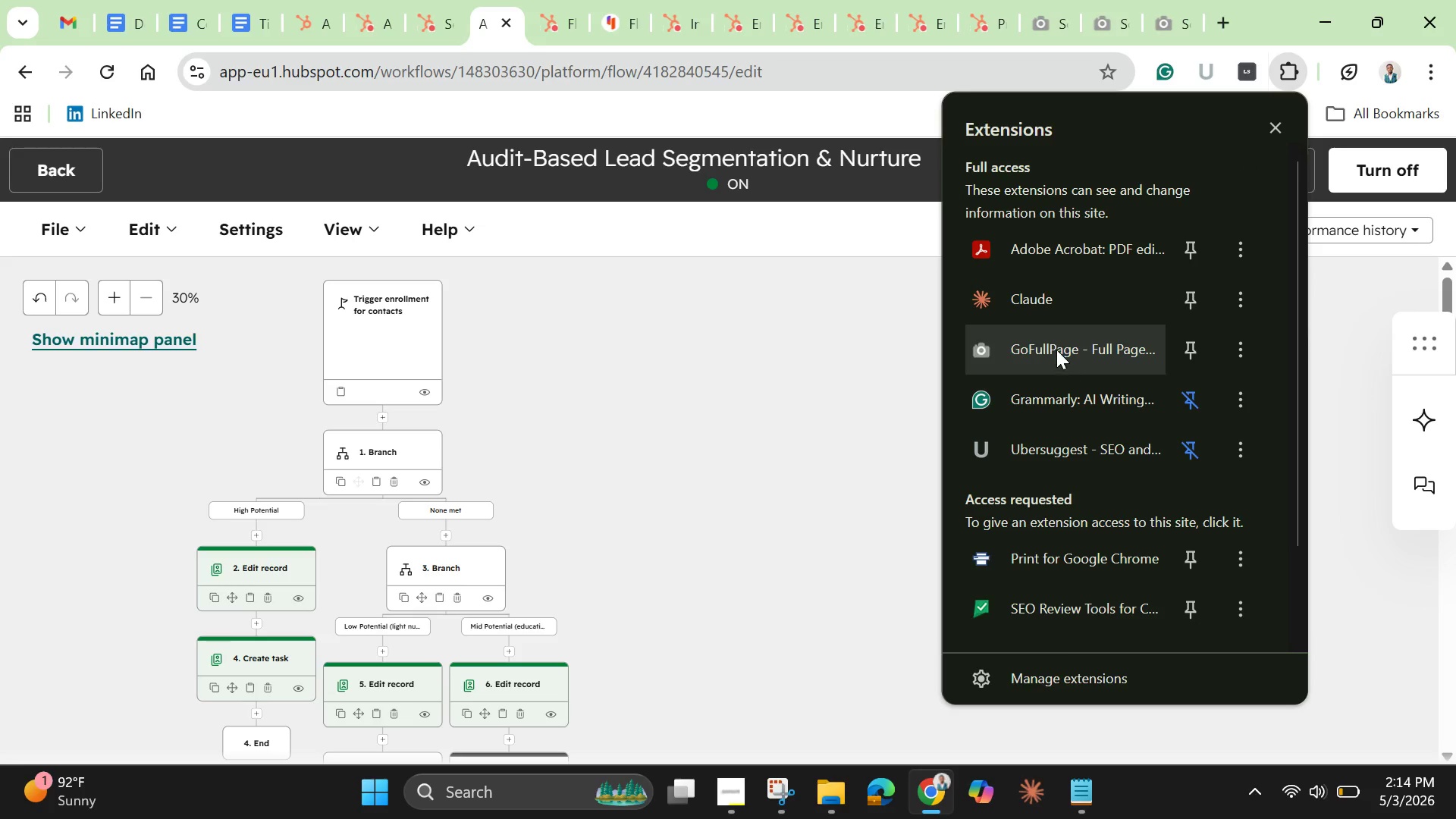 
left_click([1056, 347])
 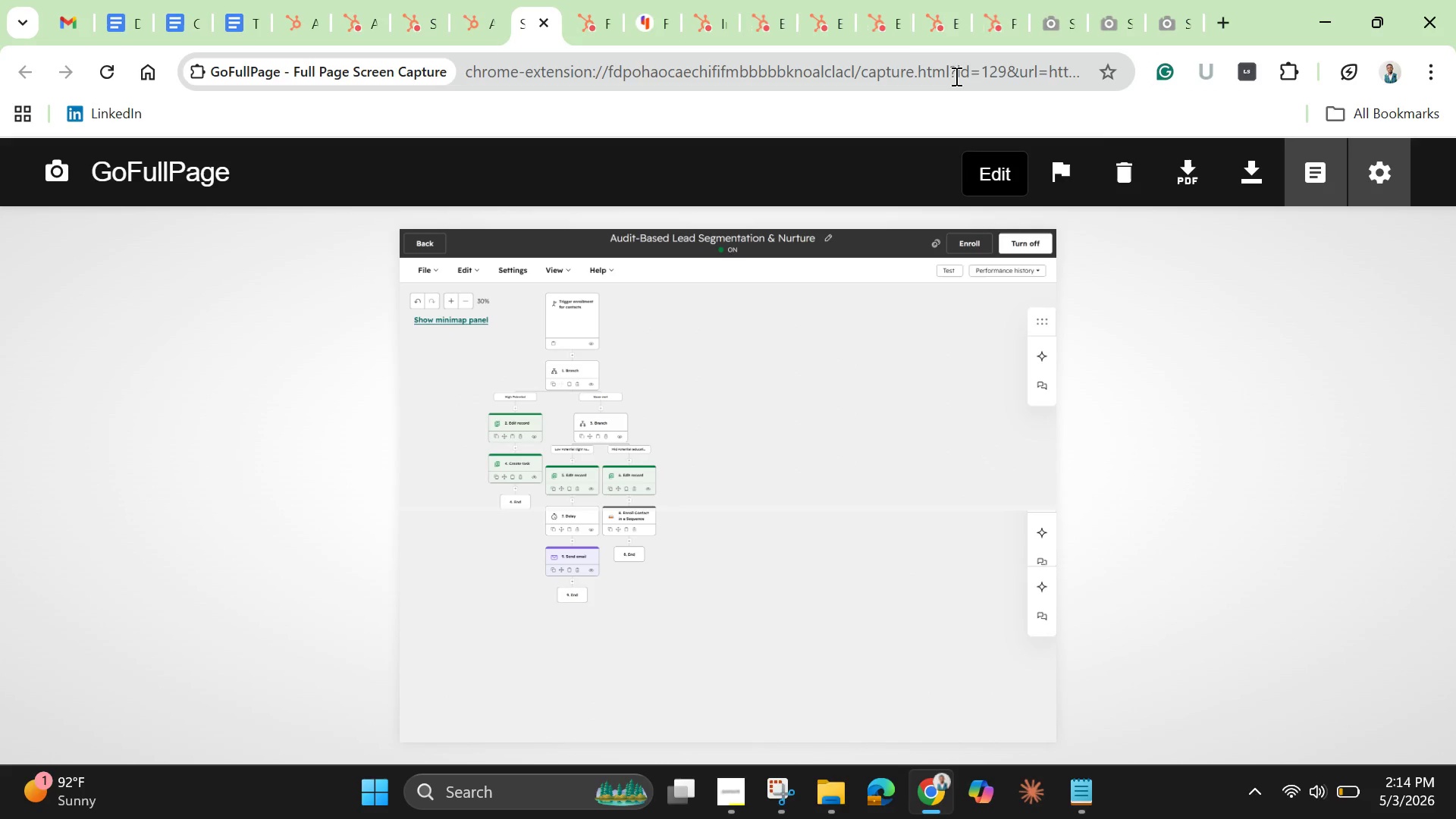 
wait(6.08)
 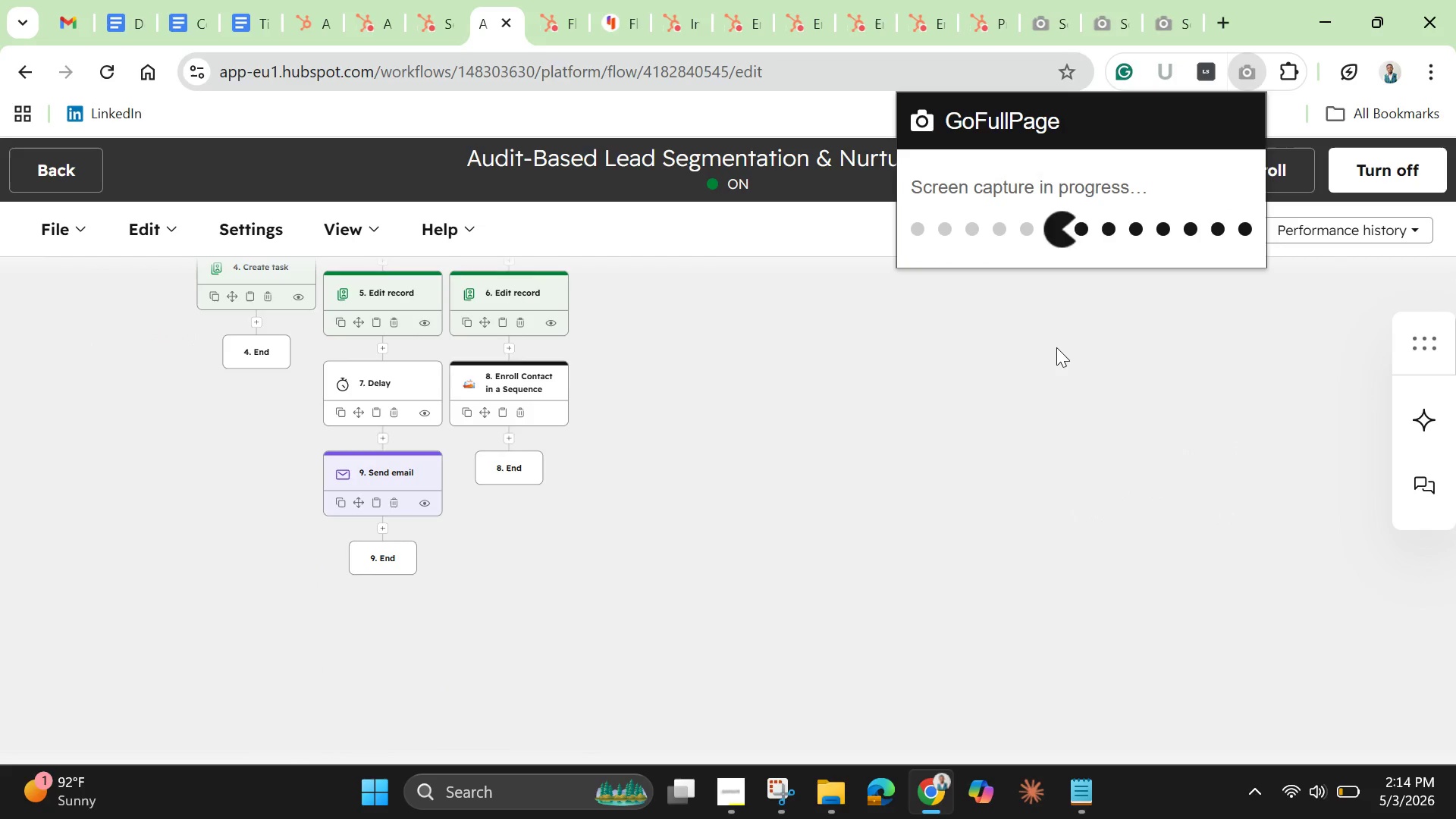 
left_click_drag(start_coordinate=[522, 29], to_coordinate=[986, 32])
 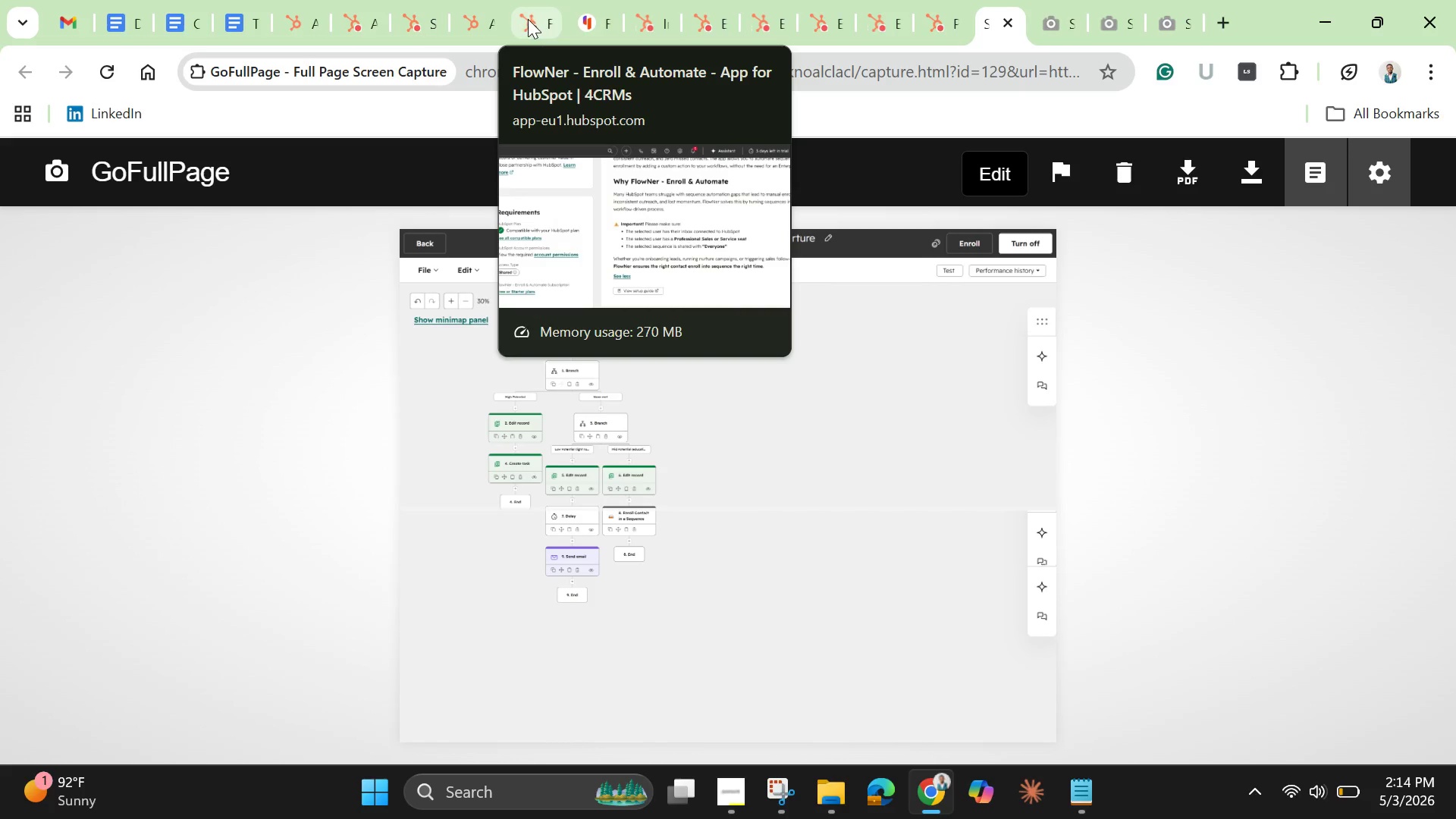 
left_click([479, 24])
 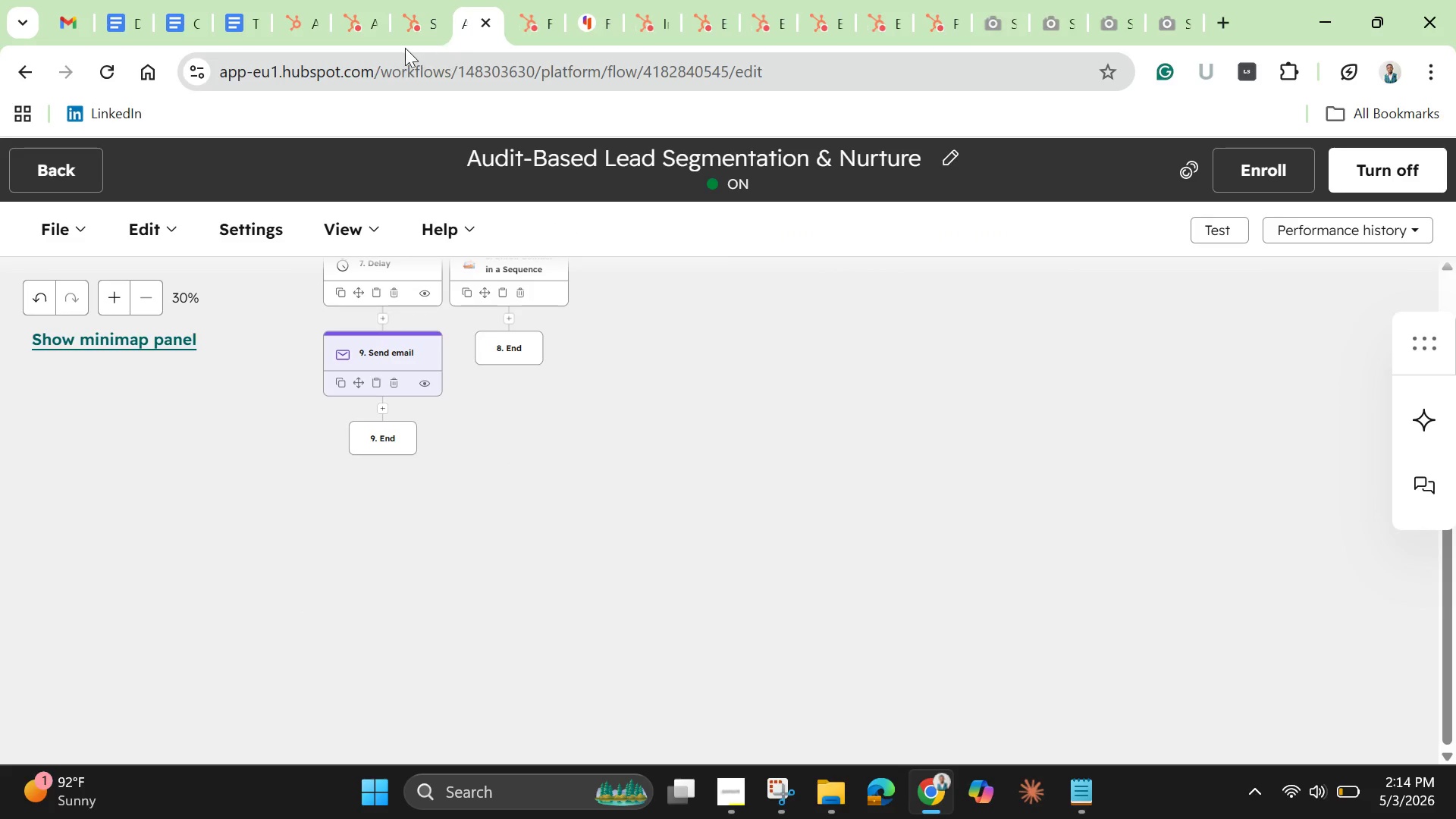 
left_click([295, 14])
 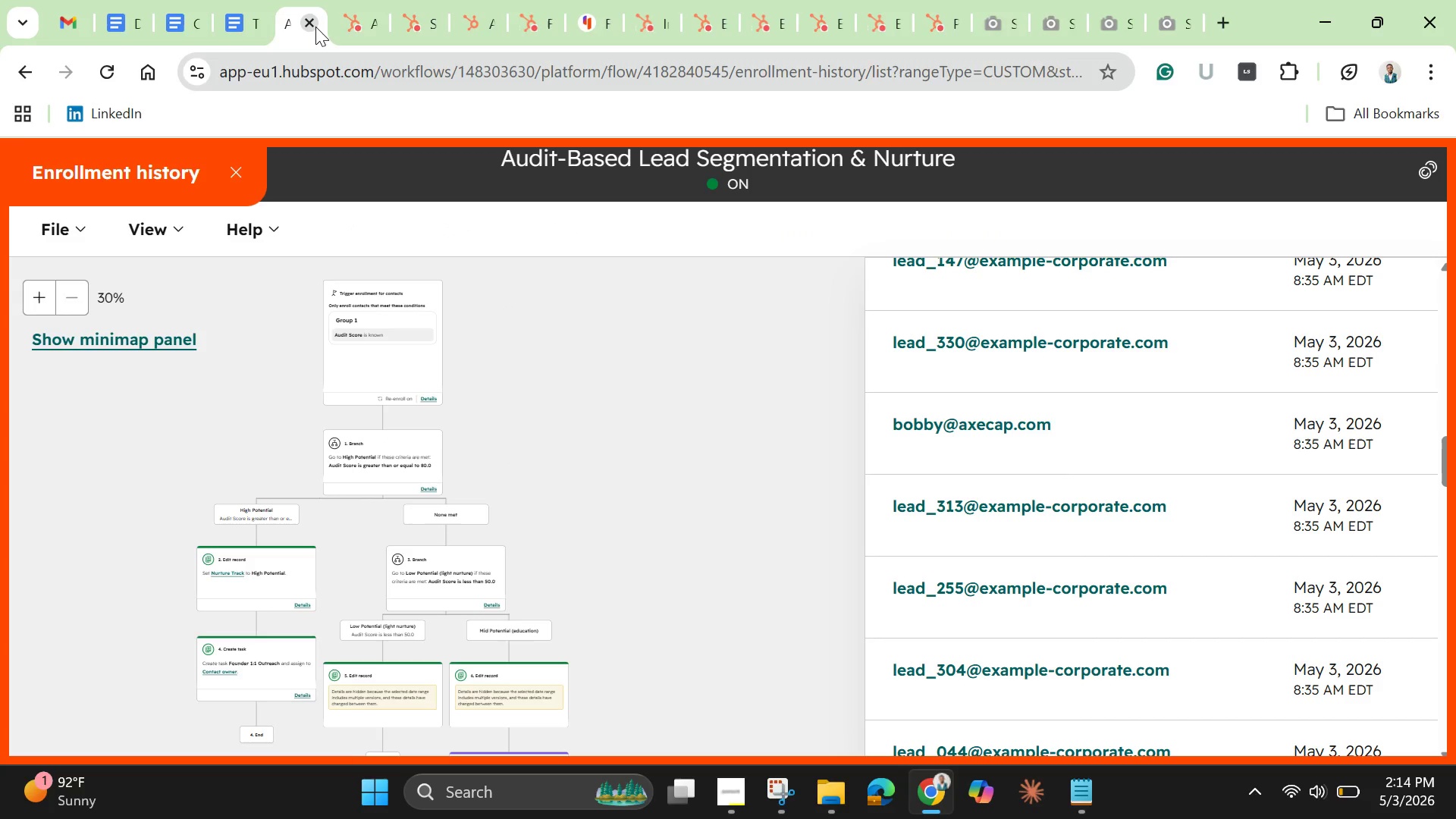 
left_click([315, 27])
 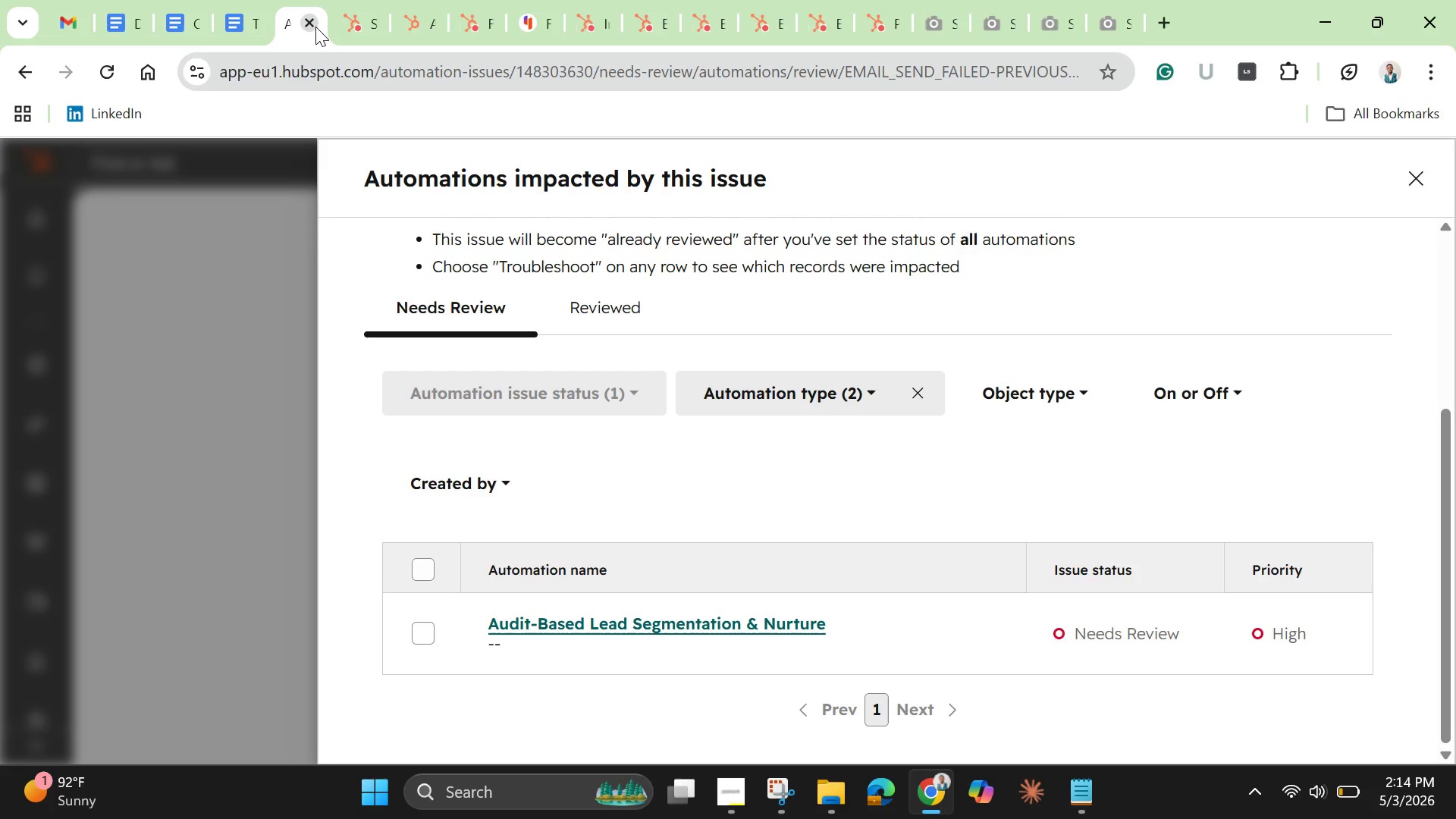 
left_click([315, 27])
 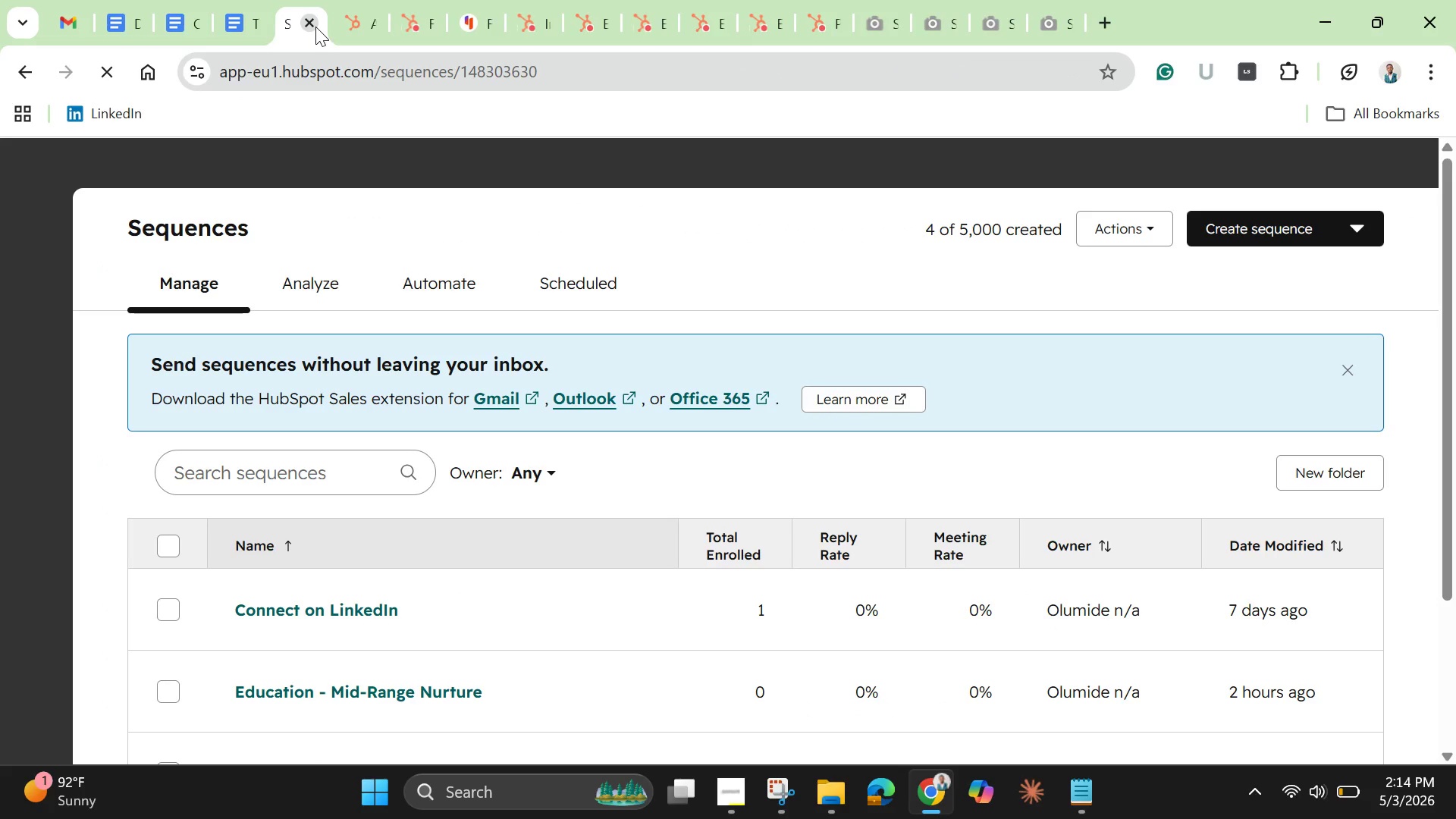 
wait(5.56)
 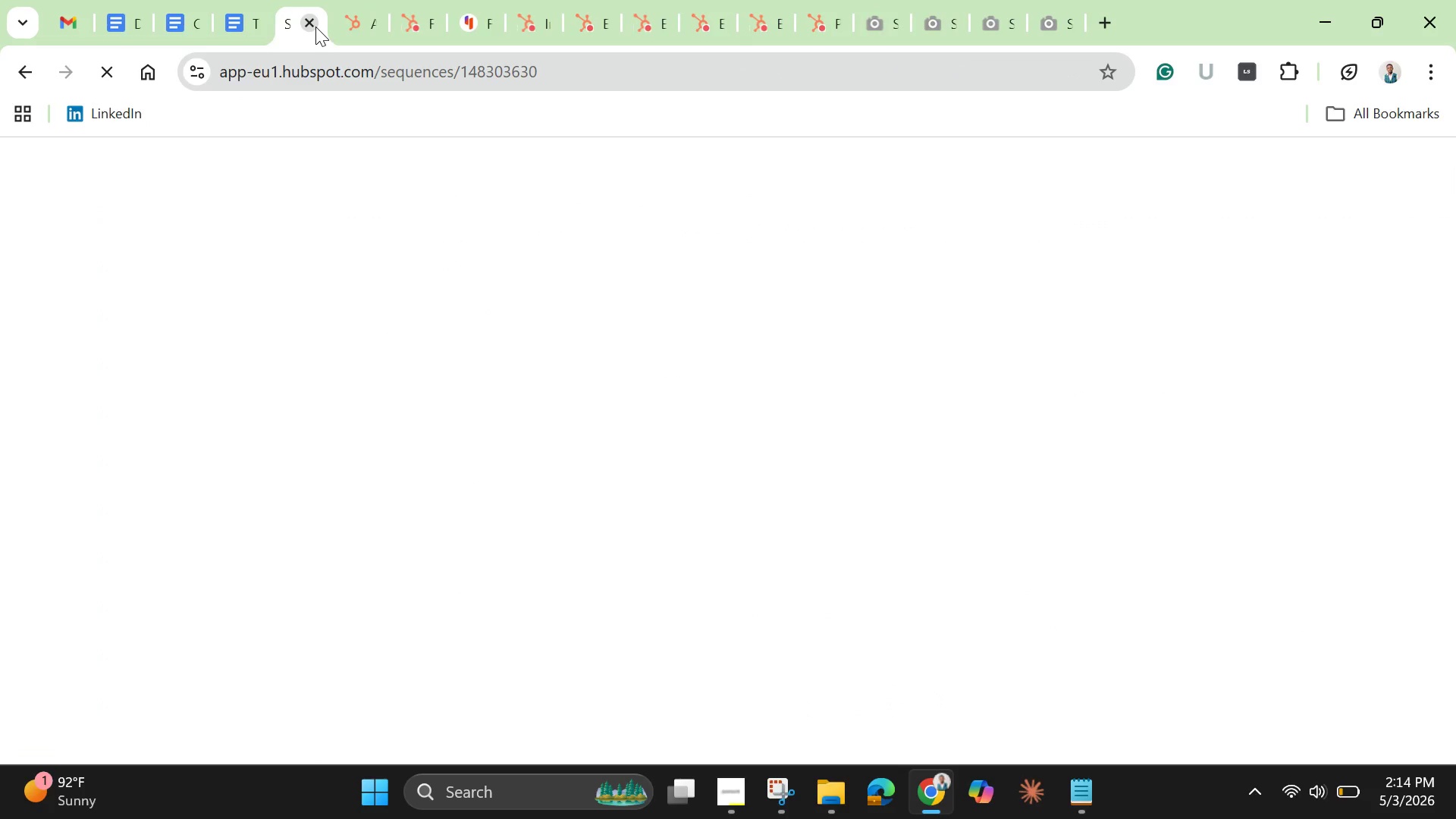 
left_click([315, 27])
 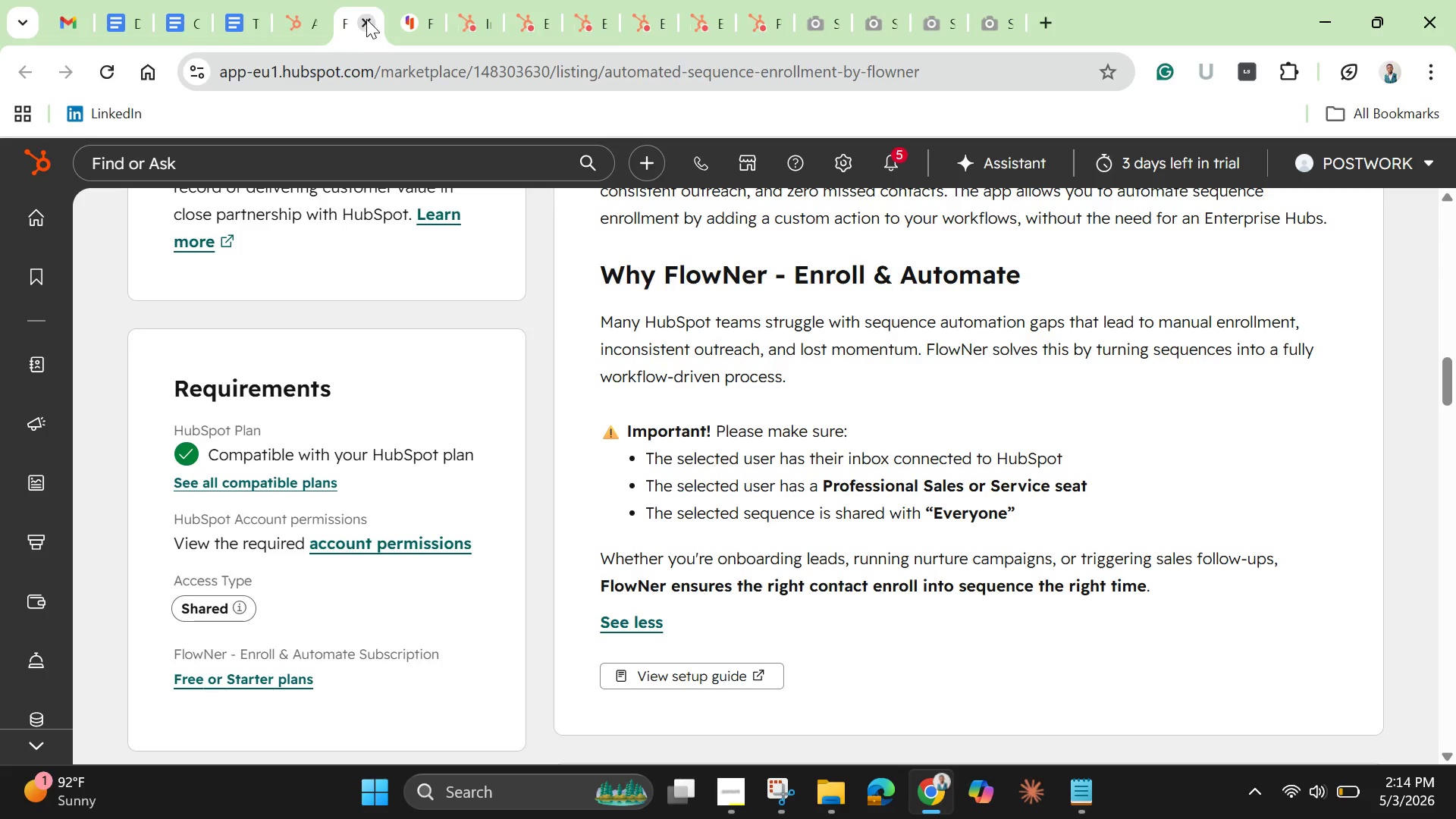 
double_click([370, 18])
 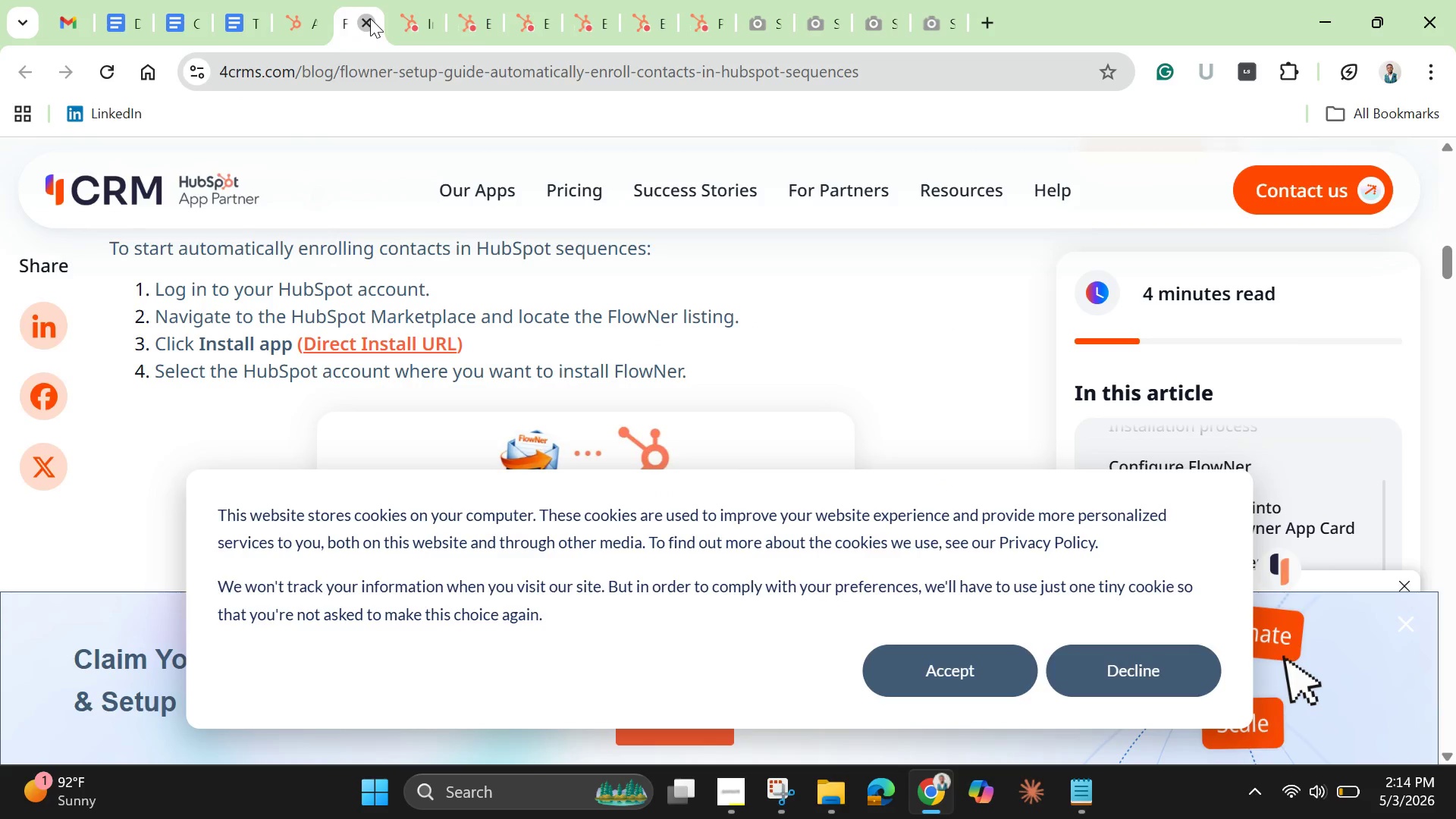 
triple_click([370, 18])
 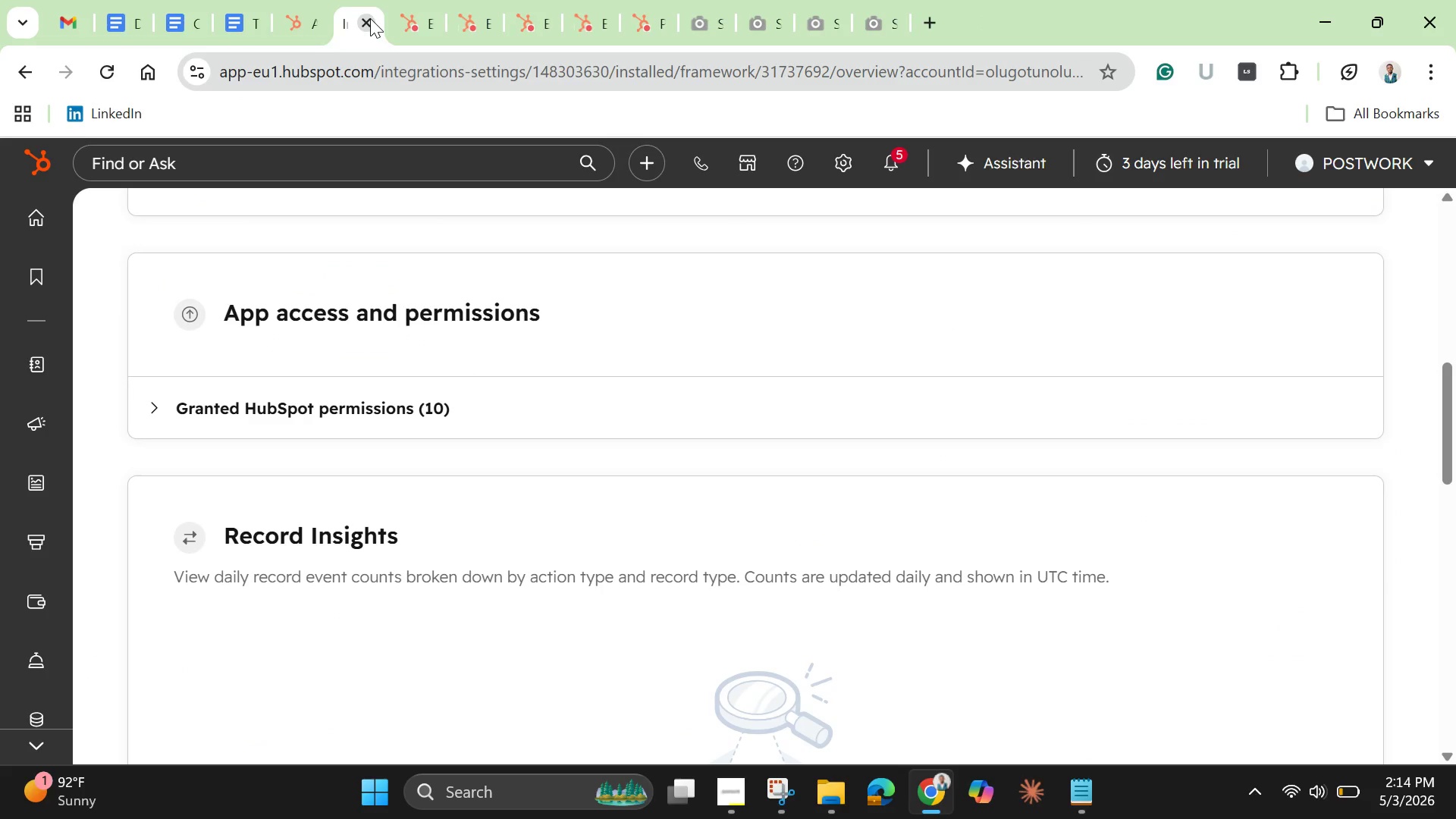 
triple_click([370, 18])
 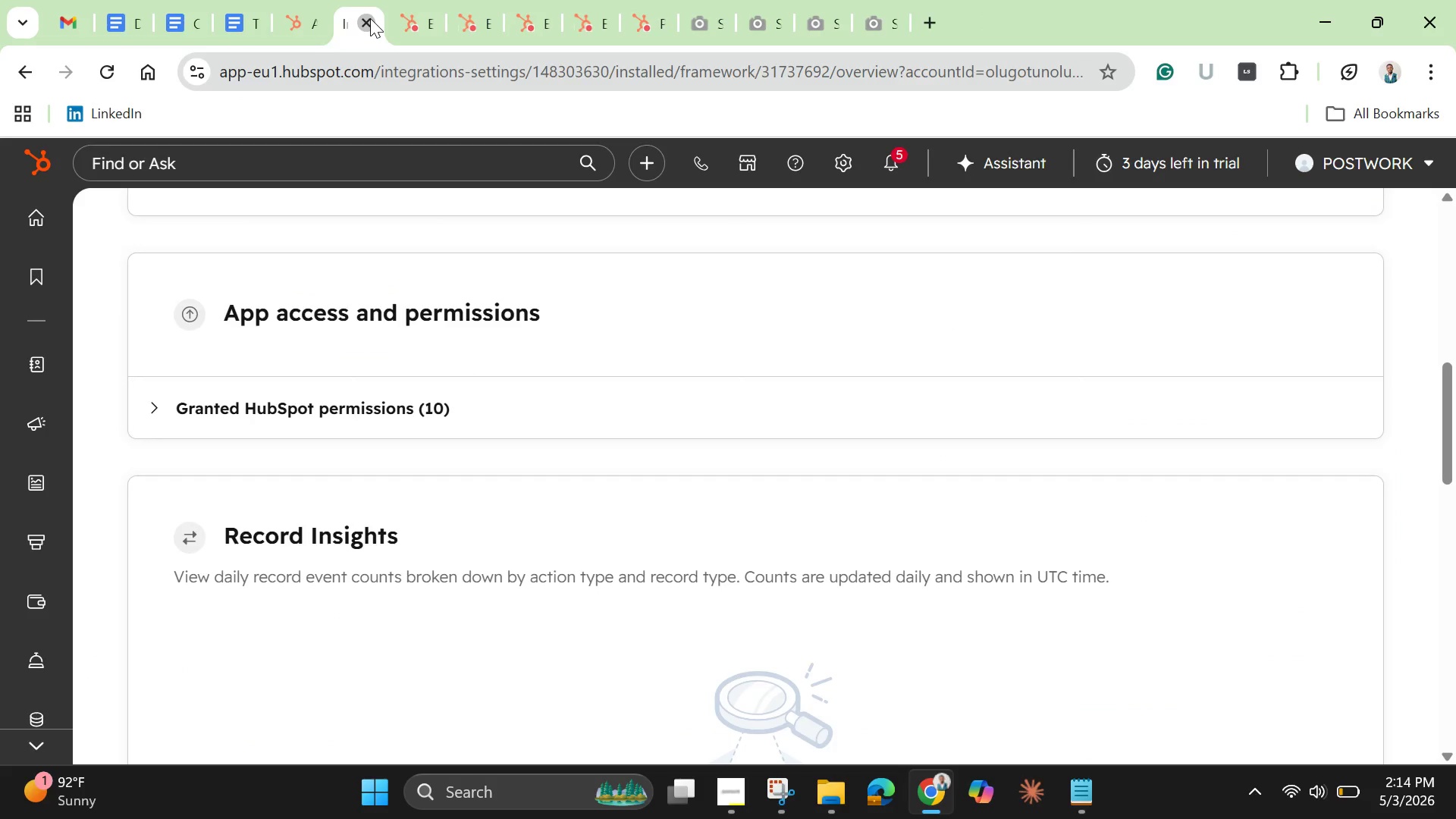 
triple_click([370, 18])
 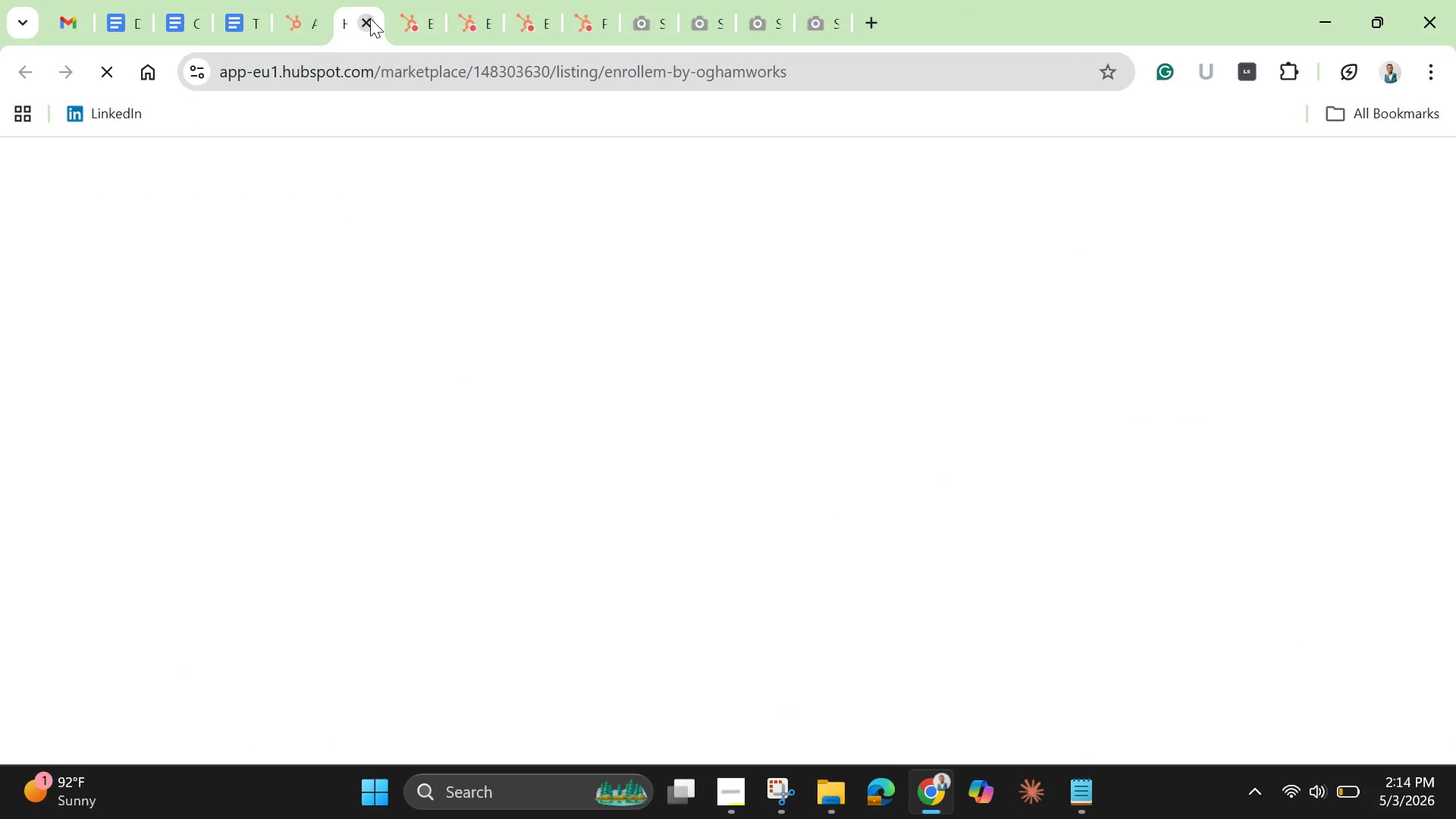 
triple_click([370, 18])
 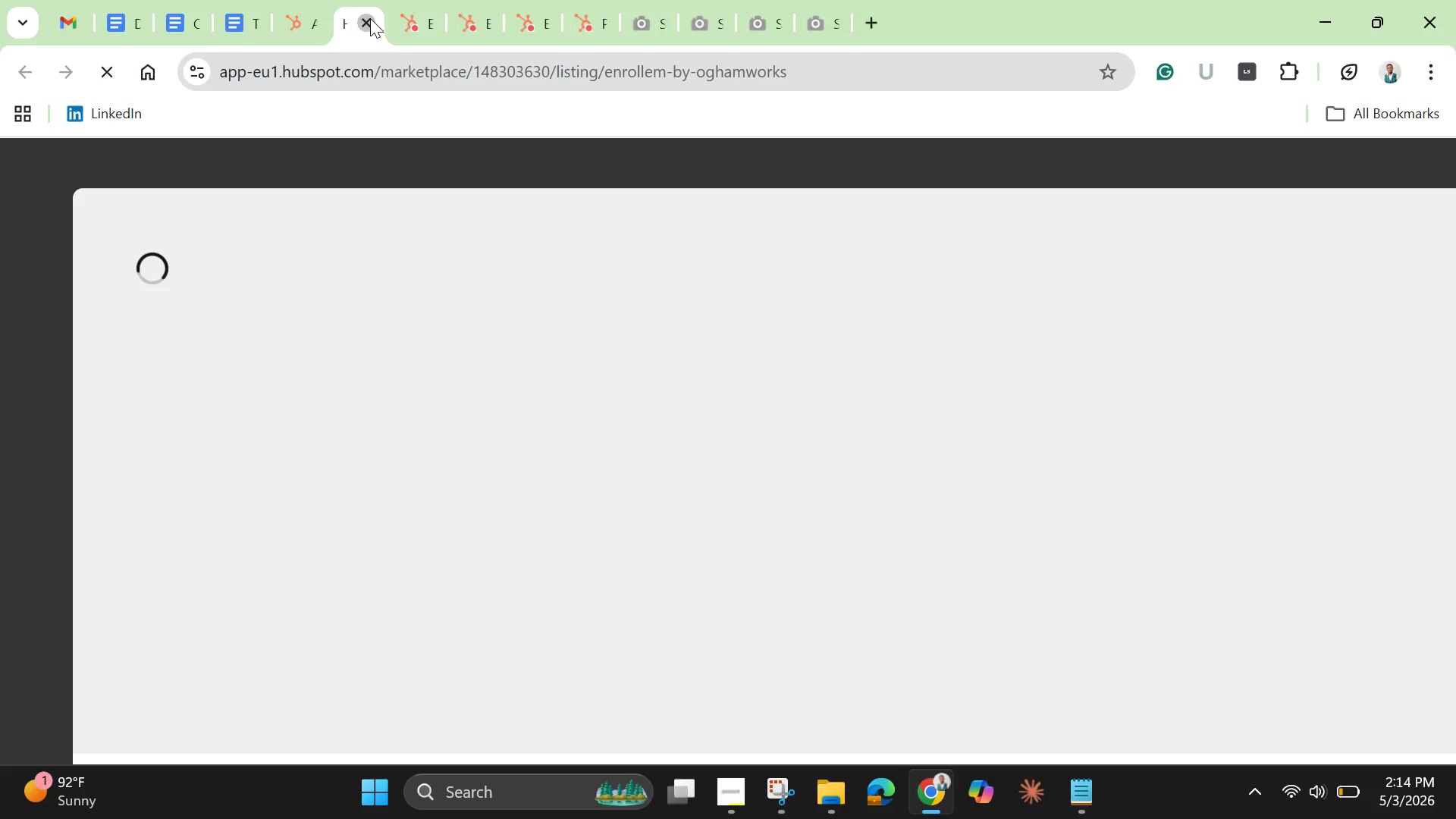 
double_click([370, 18])
 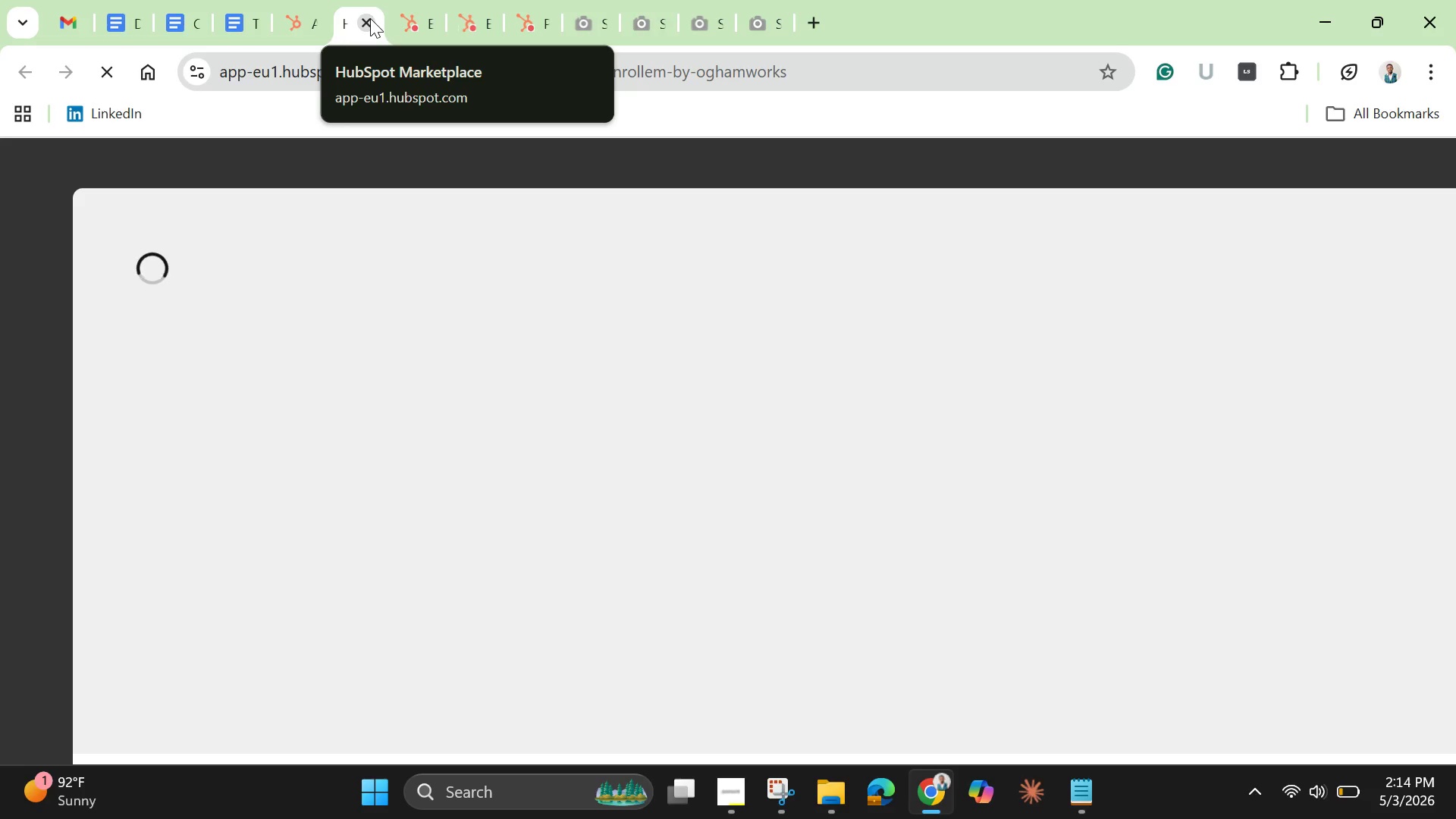 
left_click([370, 18])
 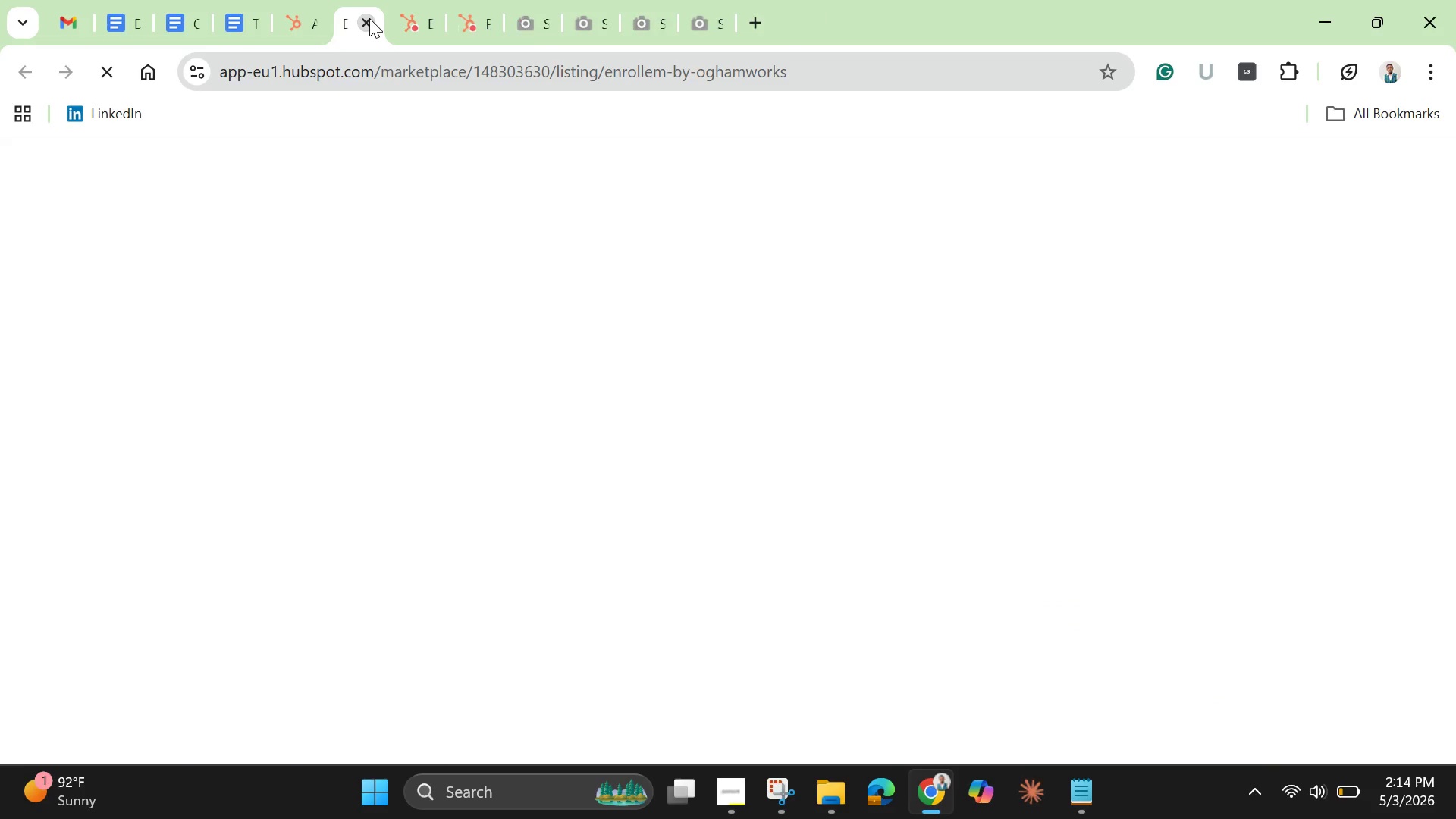 
left_click([369, 18])
 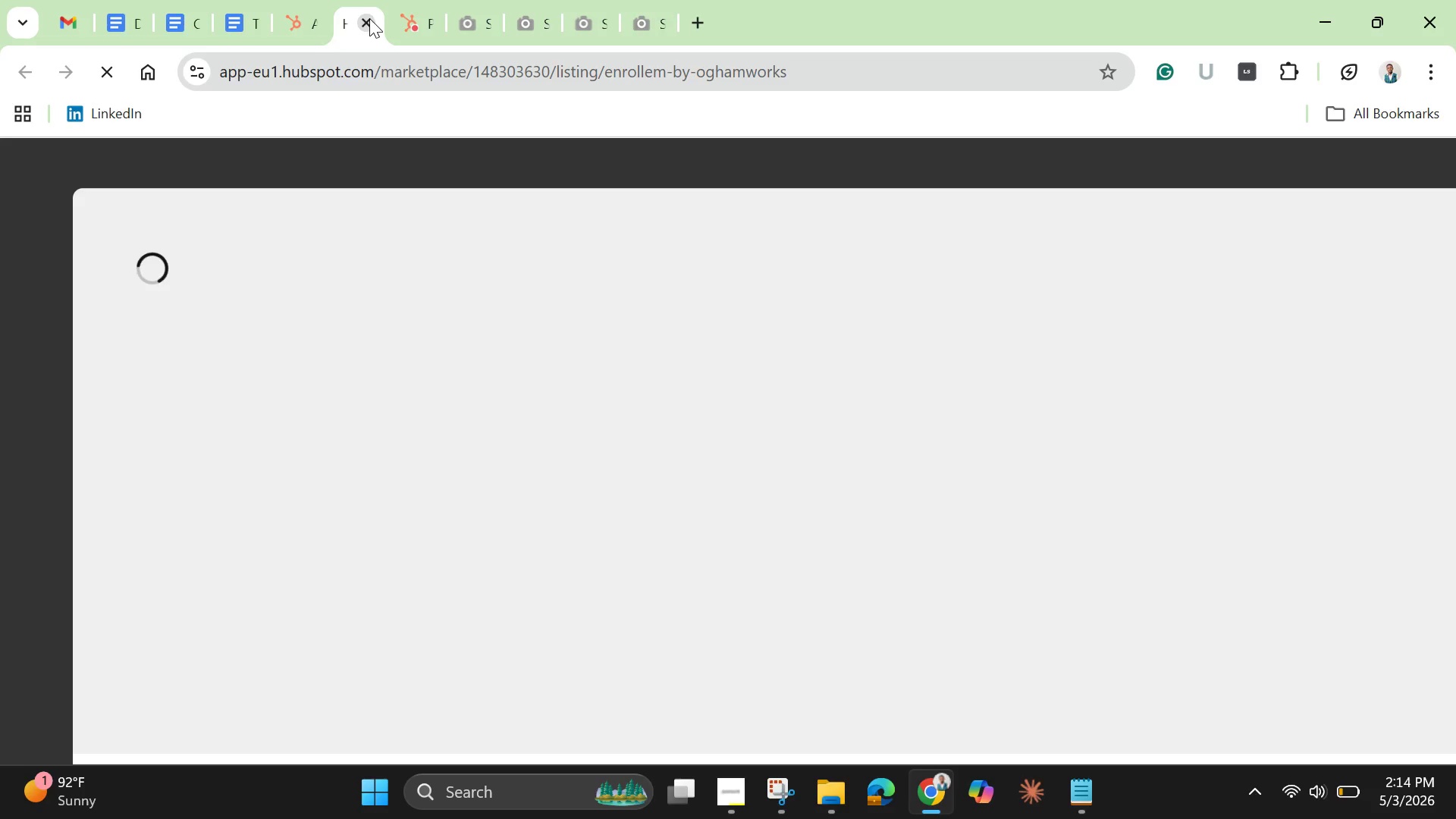 
left_click([369, 18])
 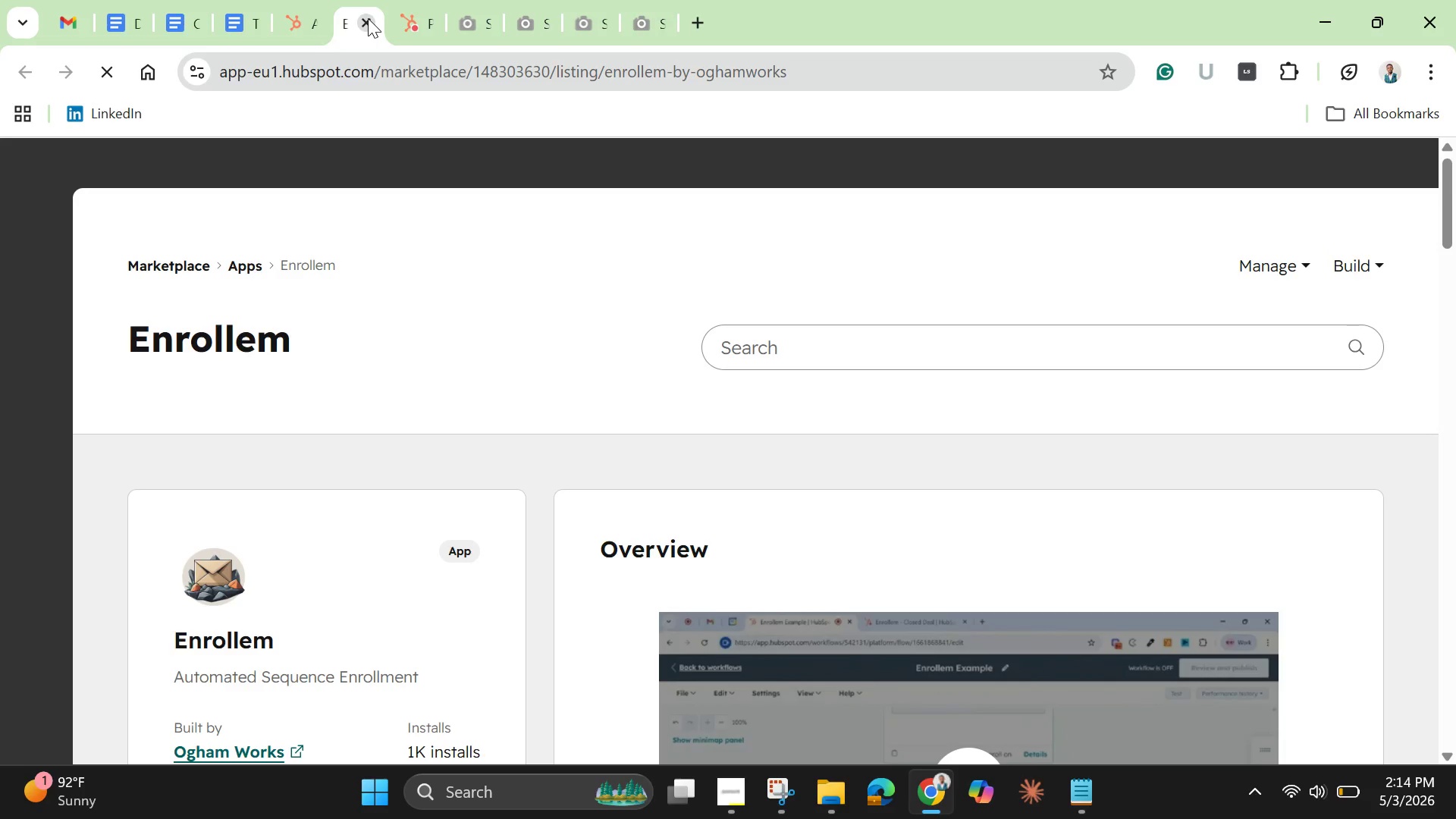 
left_click([368, 18])
 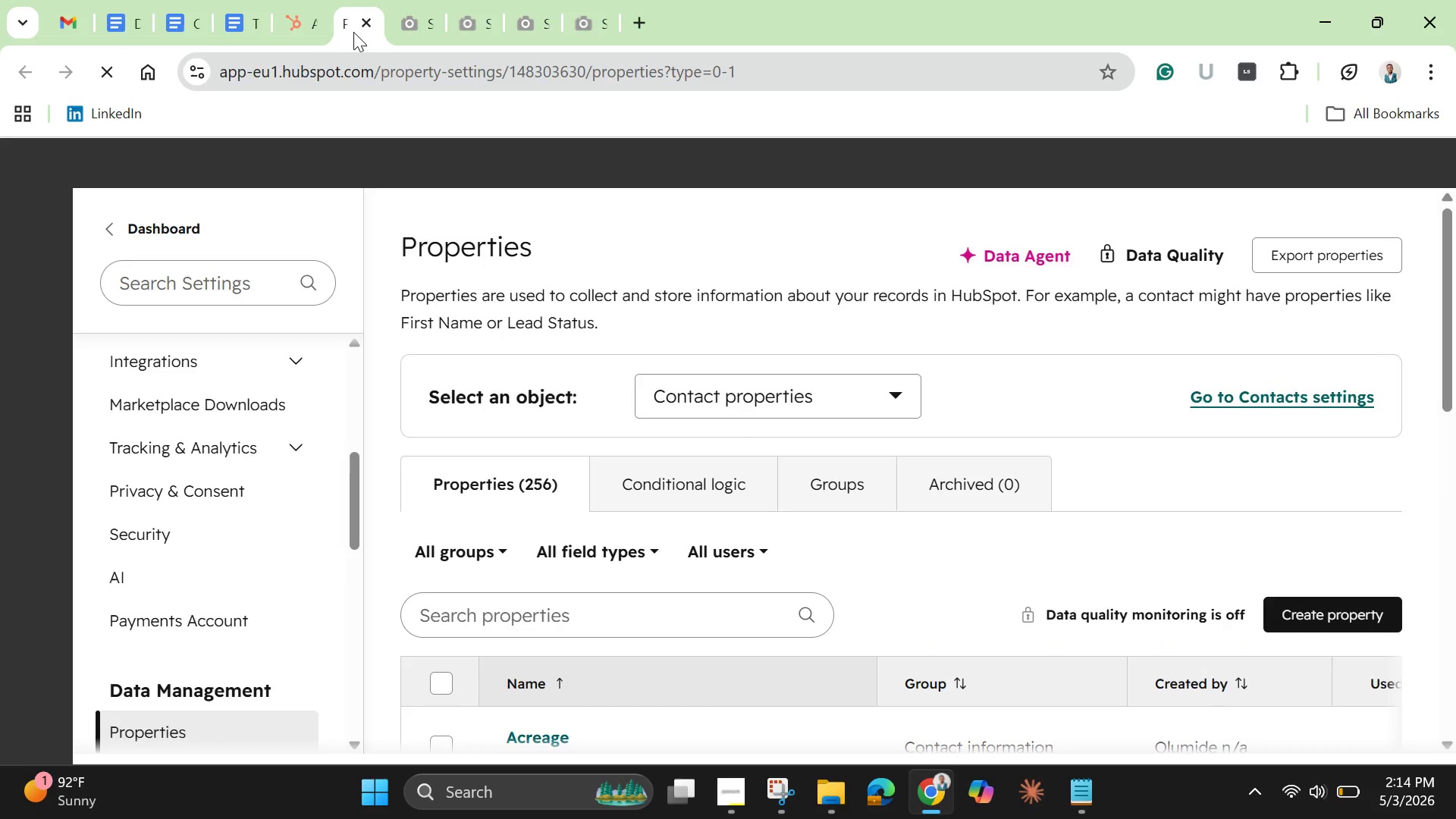 
wait(5.17)
 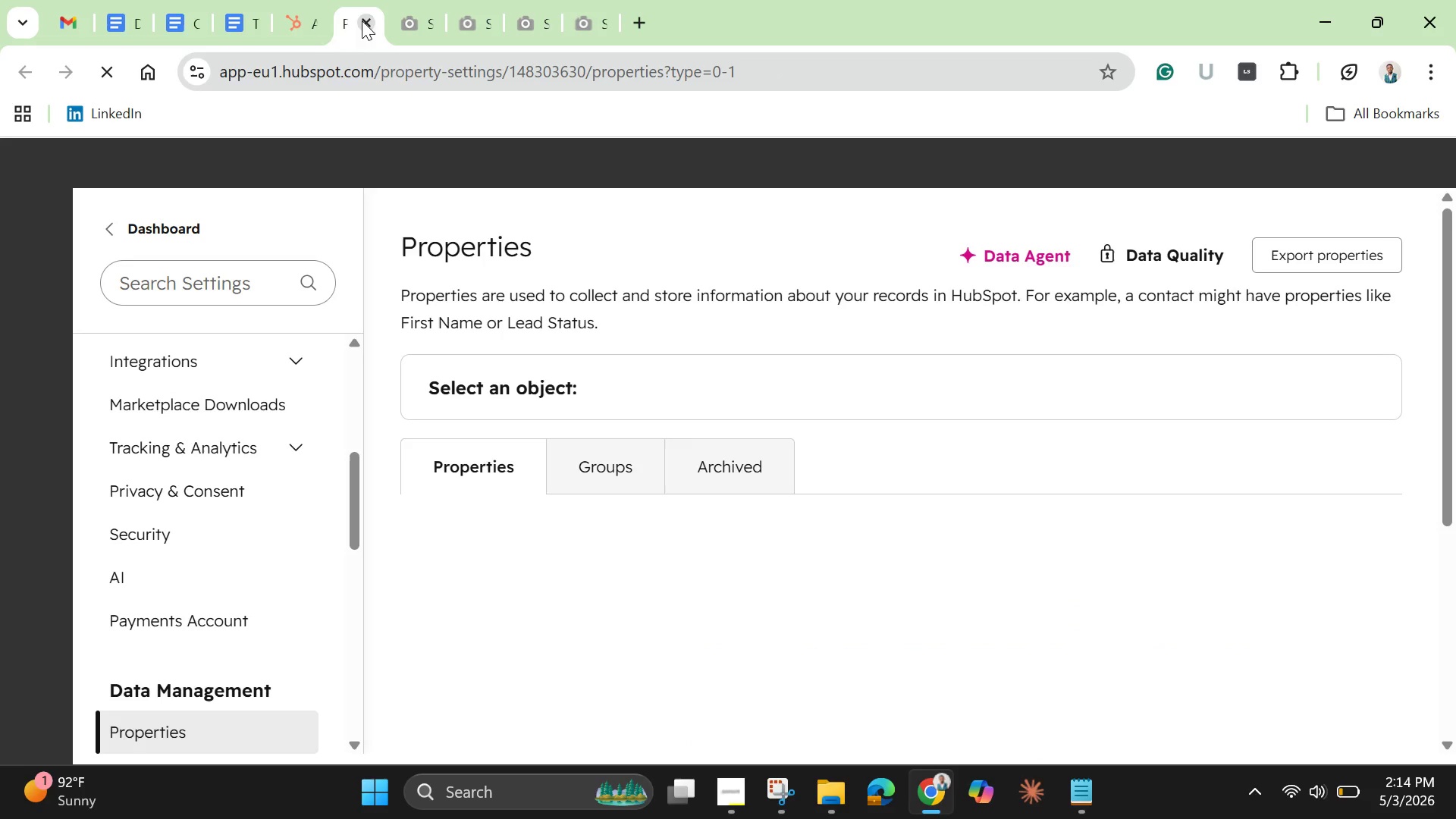 
left_click([363, 24])
 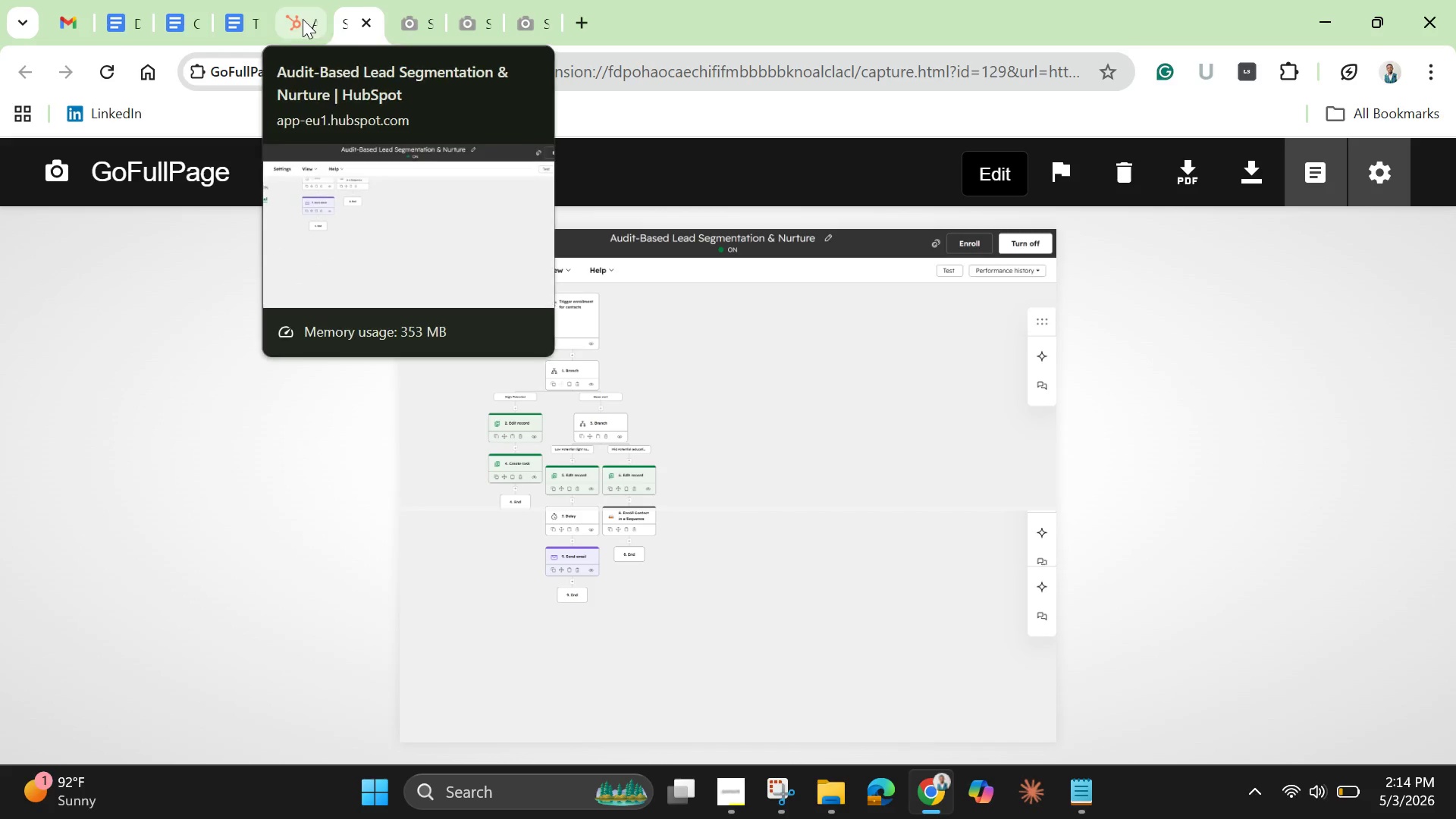 
left_click([297, 19])
 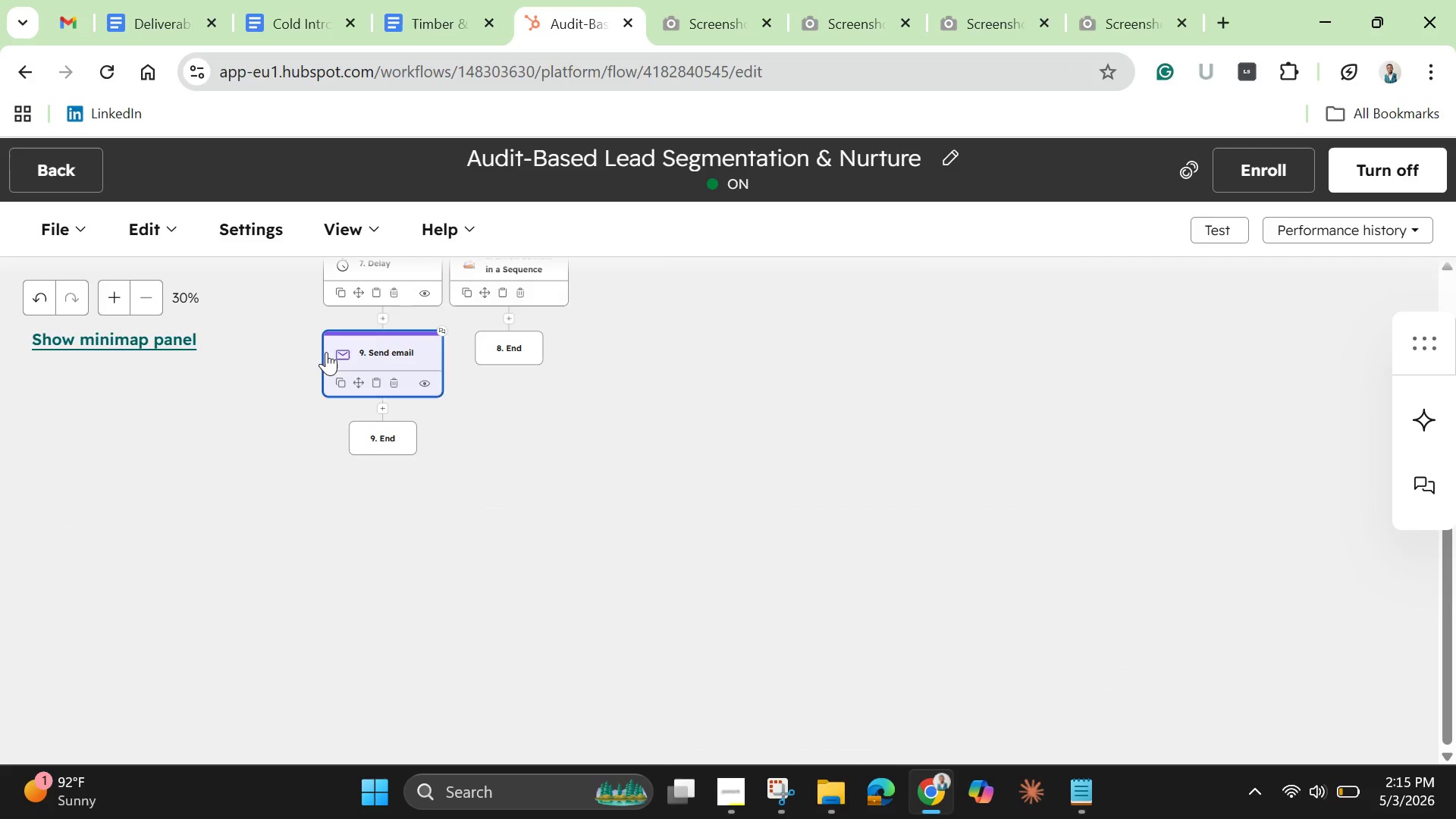 
wait(11.05)
 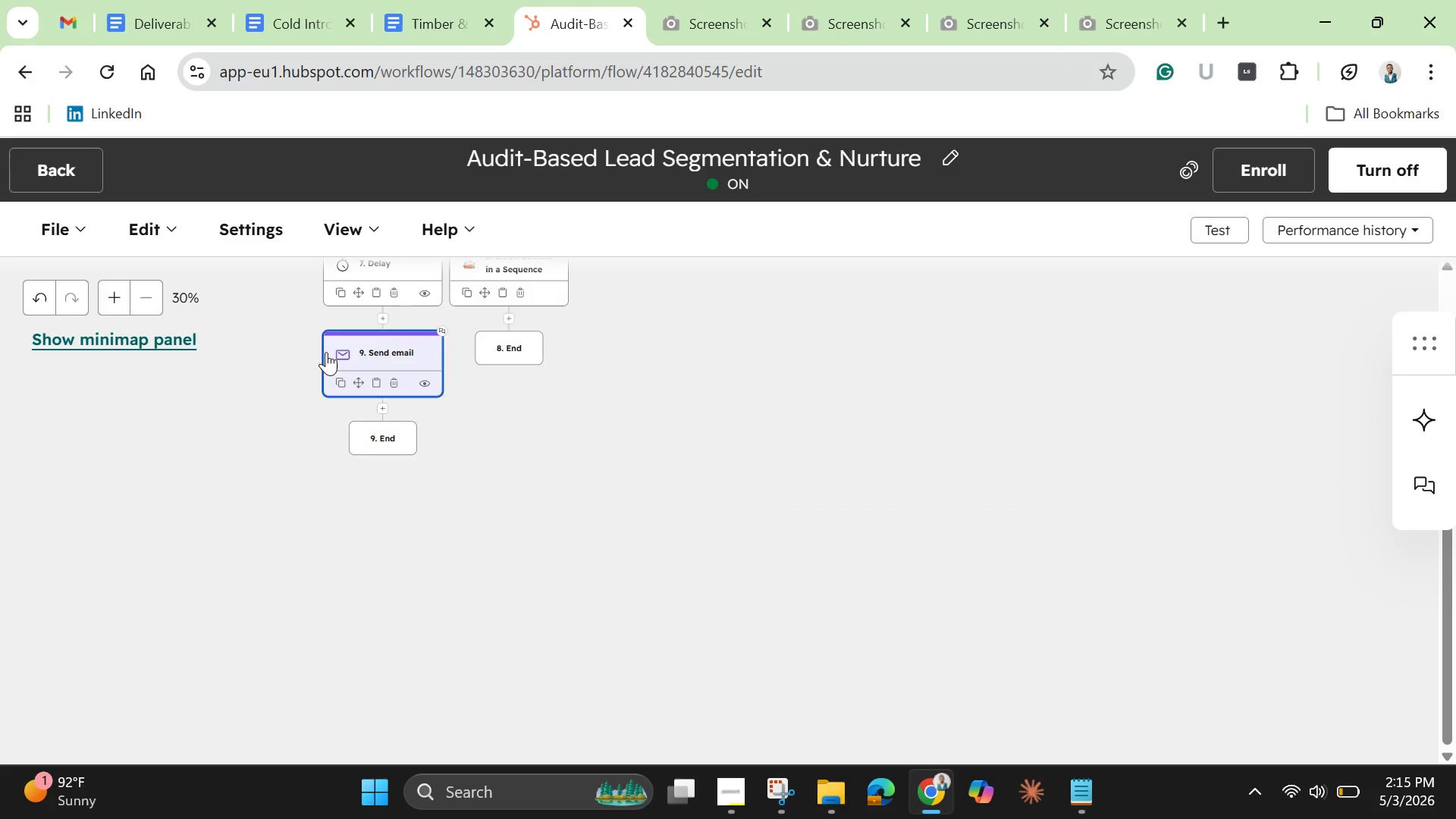 
left_click([52, 171])
 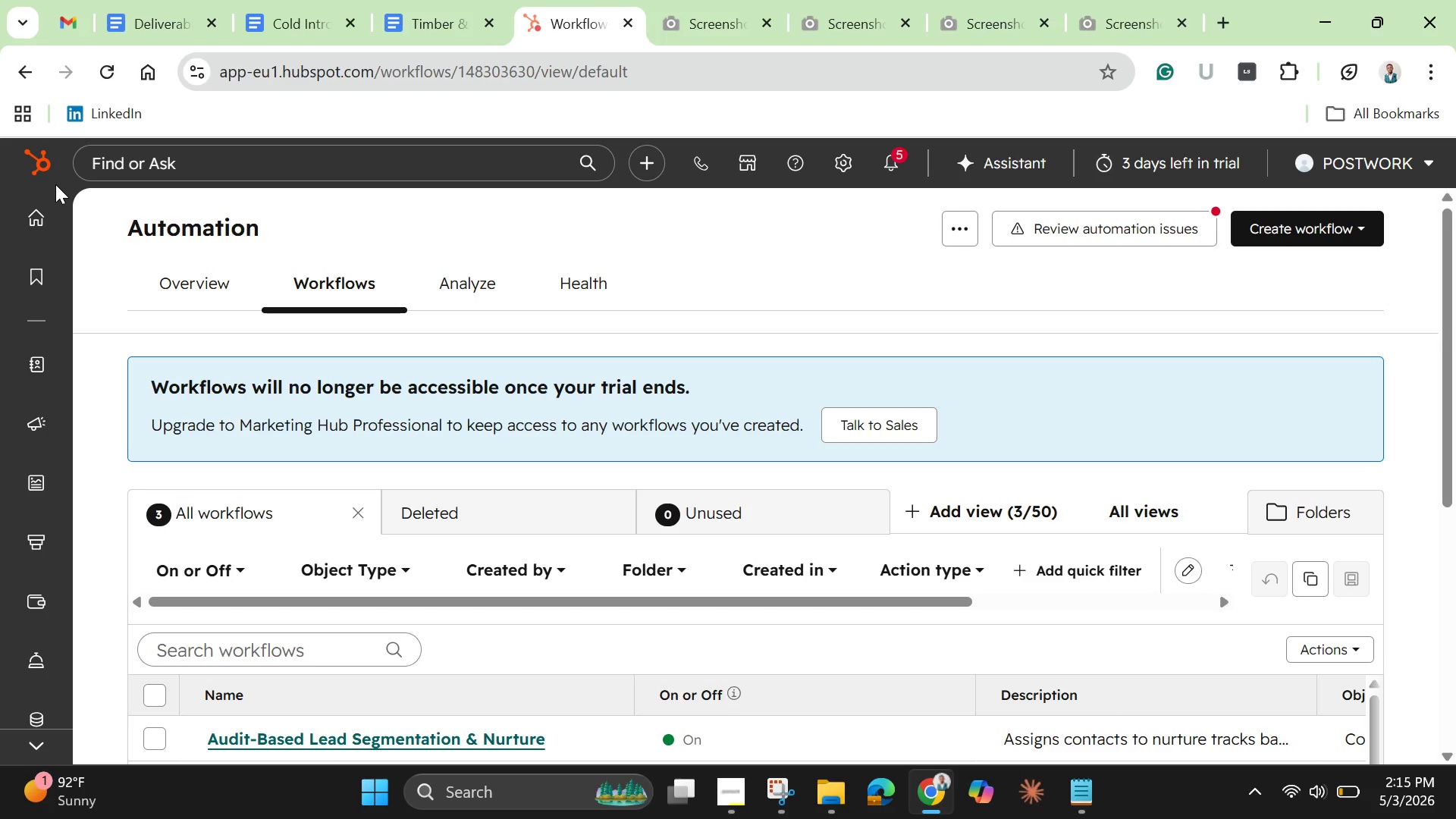 
wait(18.05)
 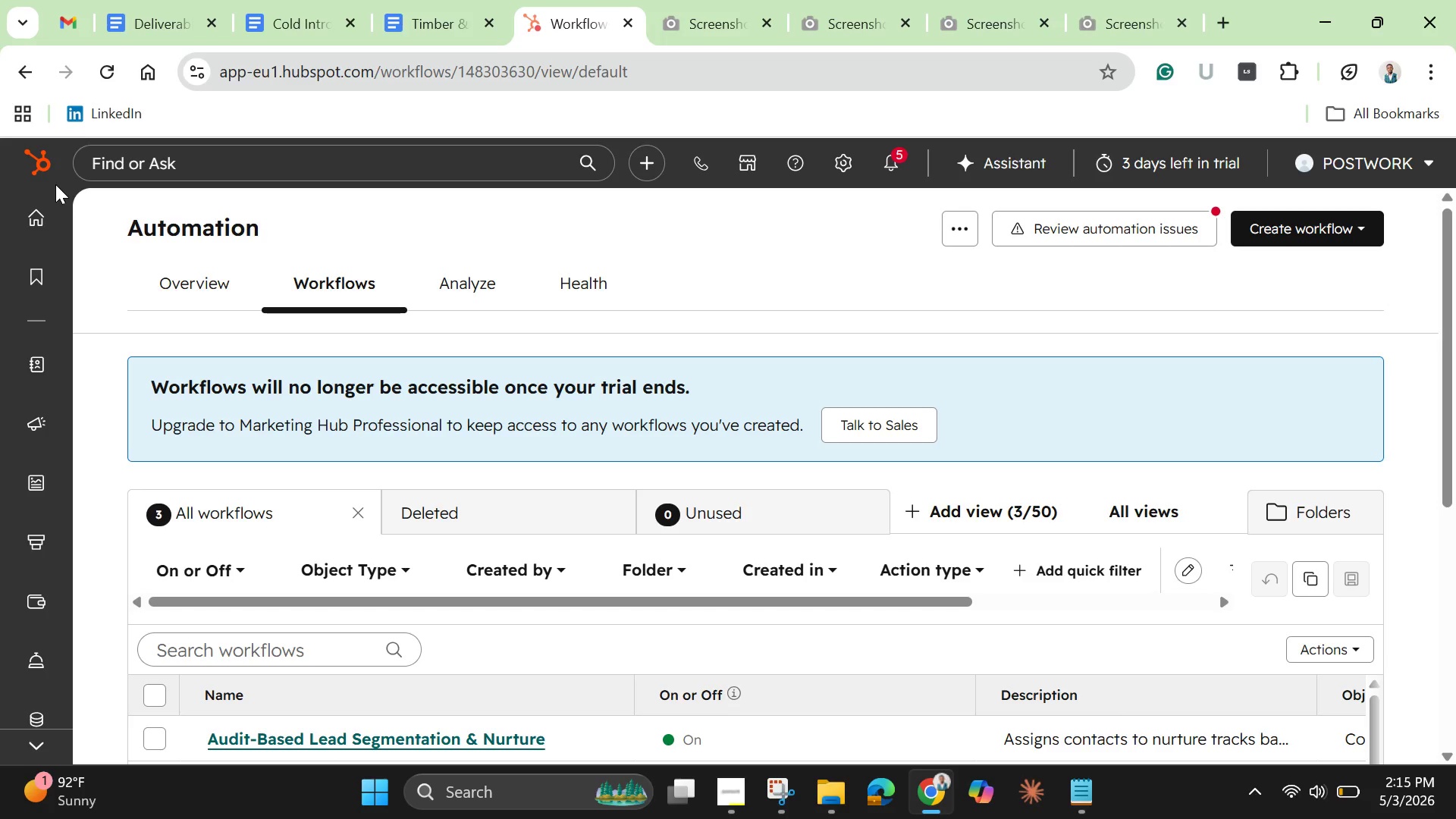 
left_click([192, 270])
 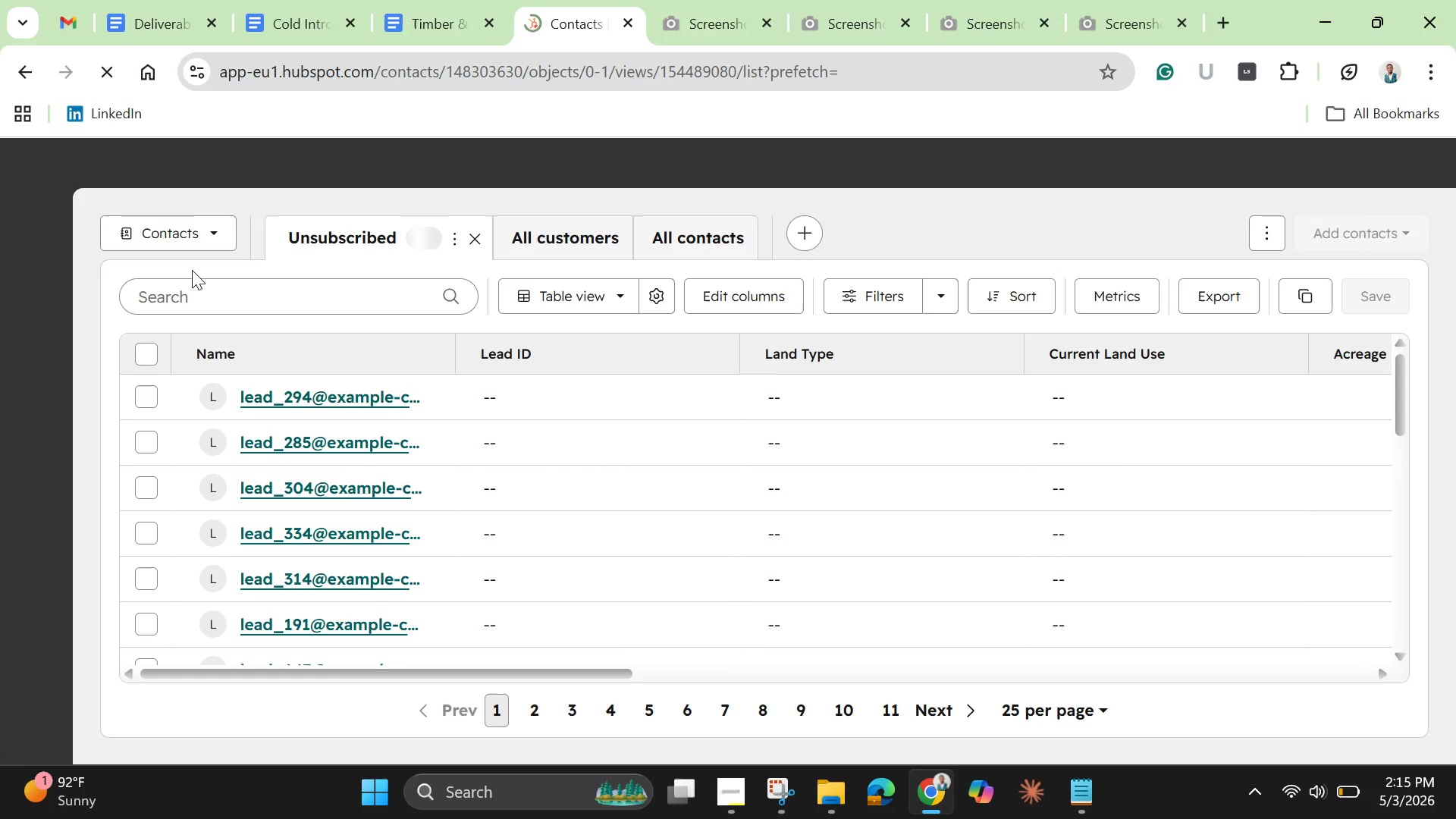 
wait(13.73)
 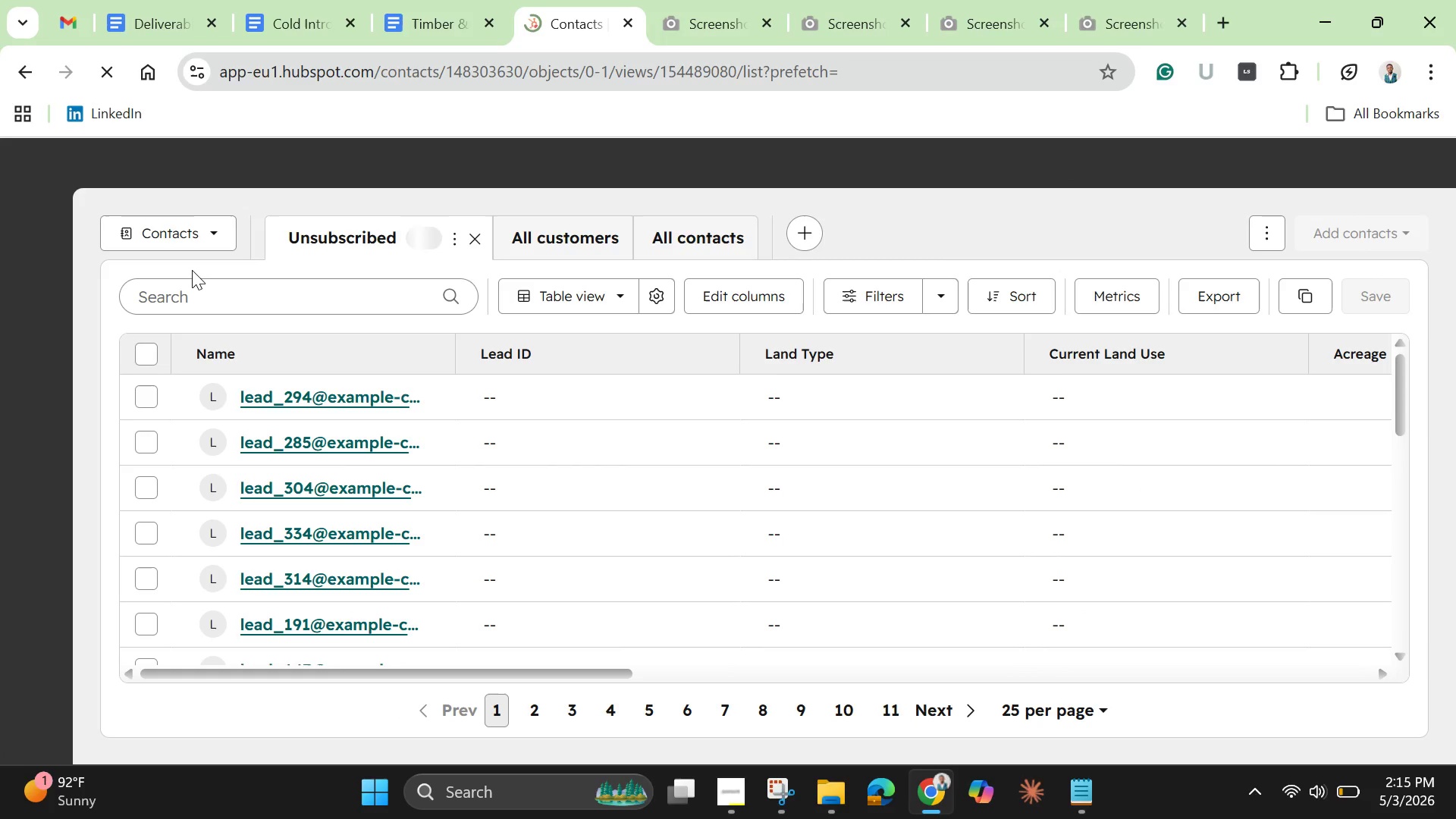 
left_click([1407, 234])
 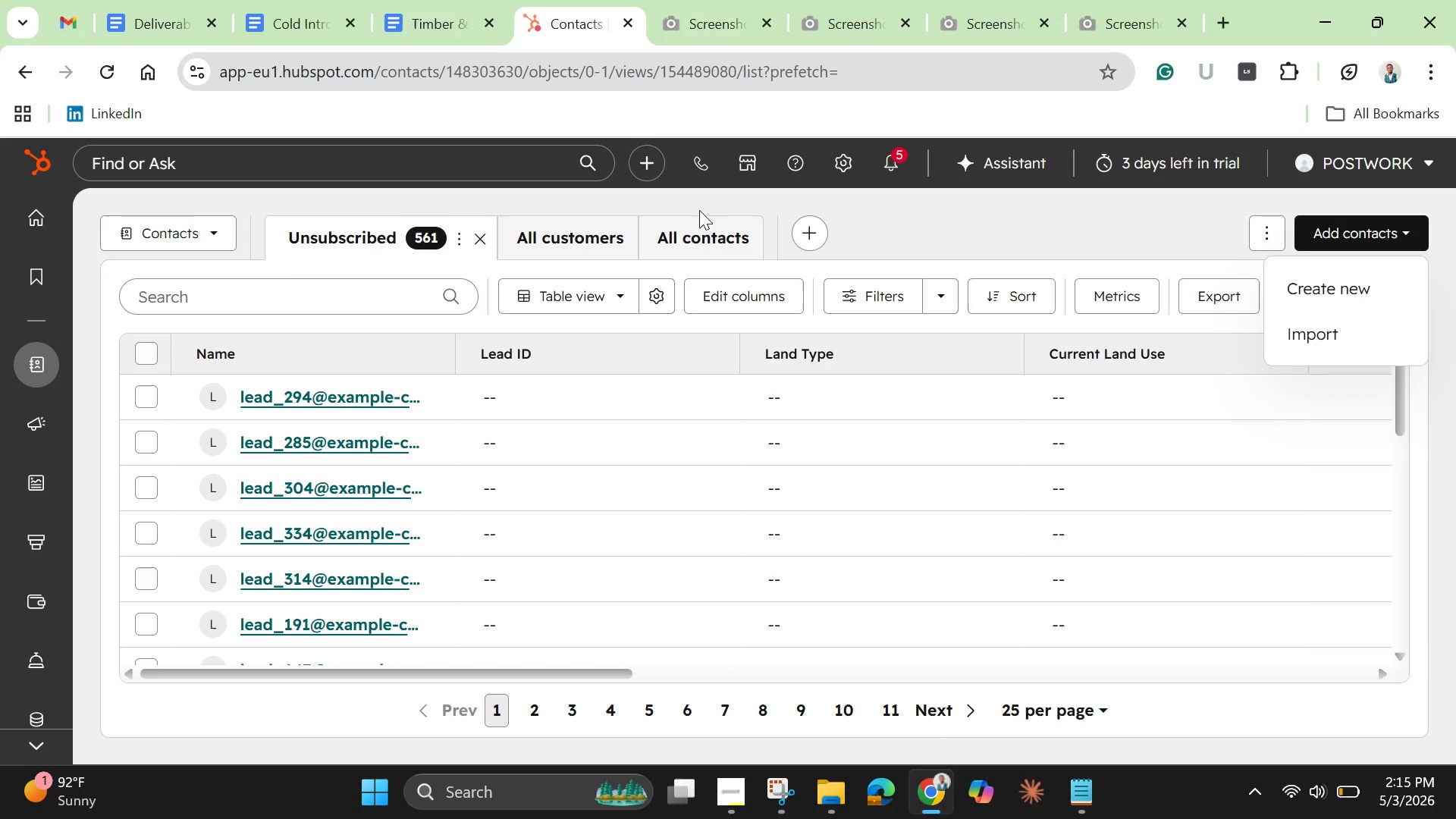 
wait(6.39)
 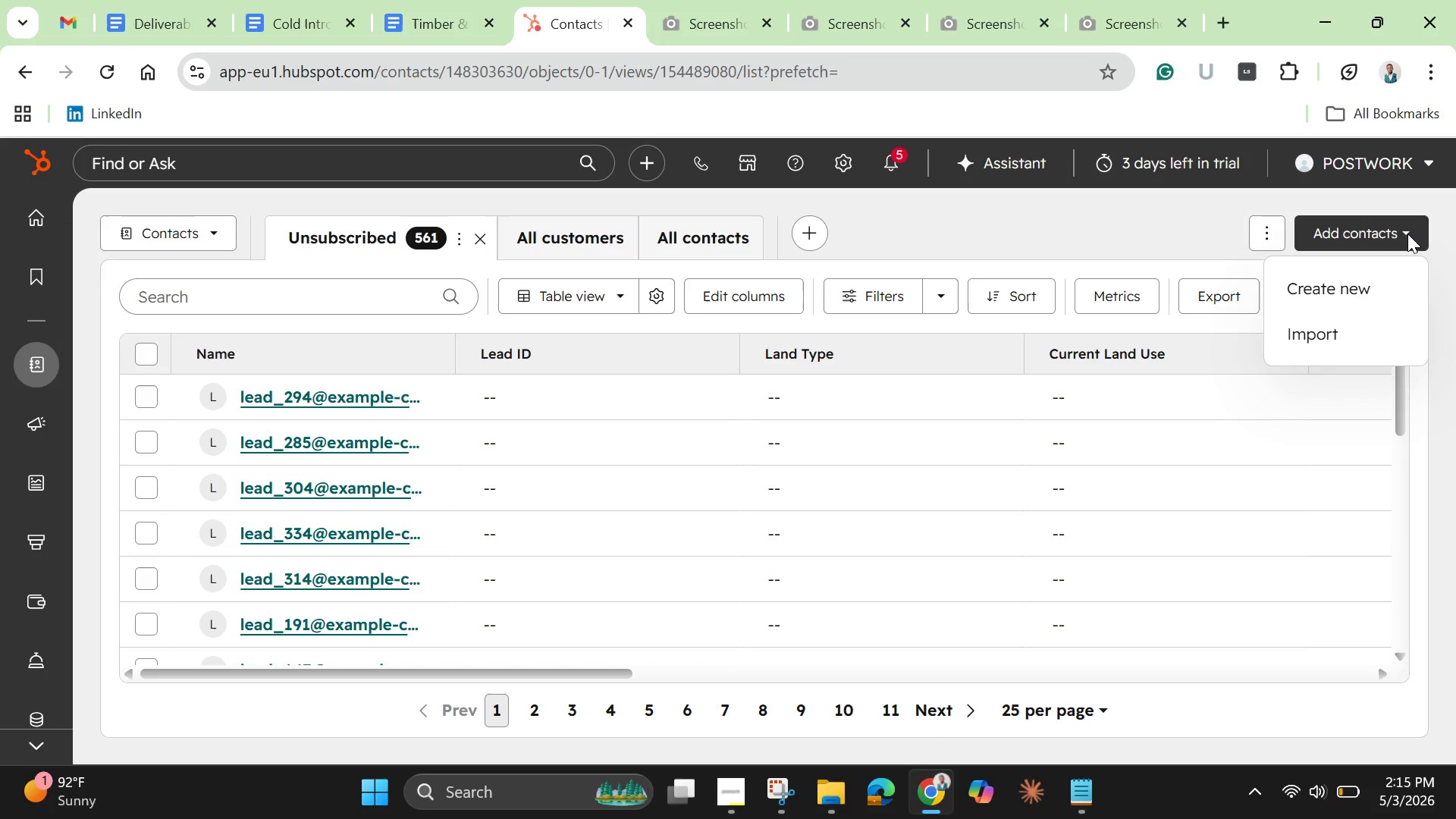 
left_click([211, 237])
 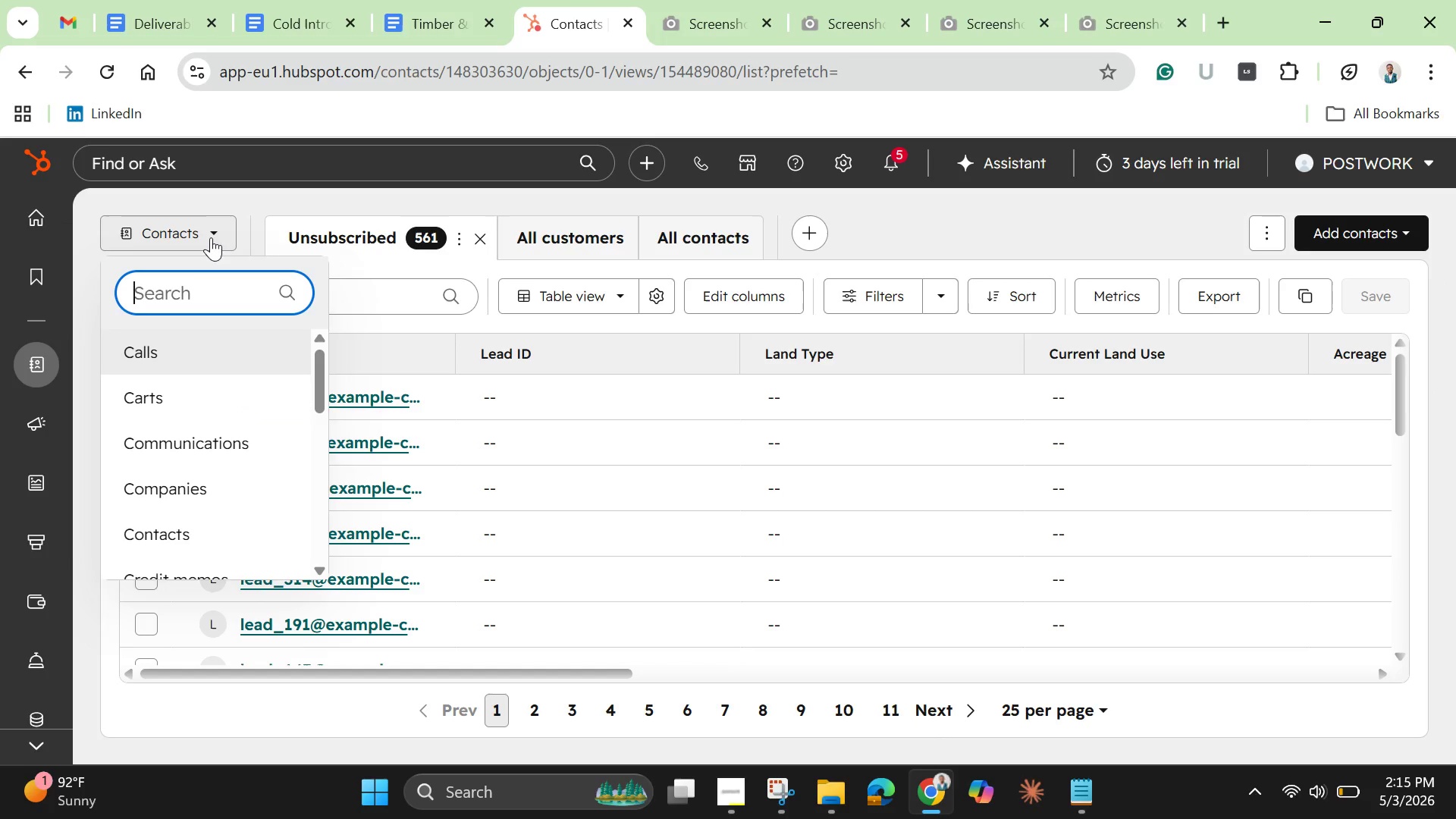 